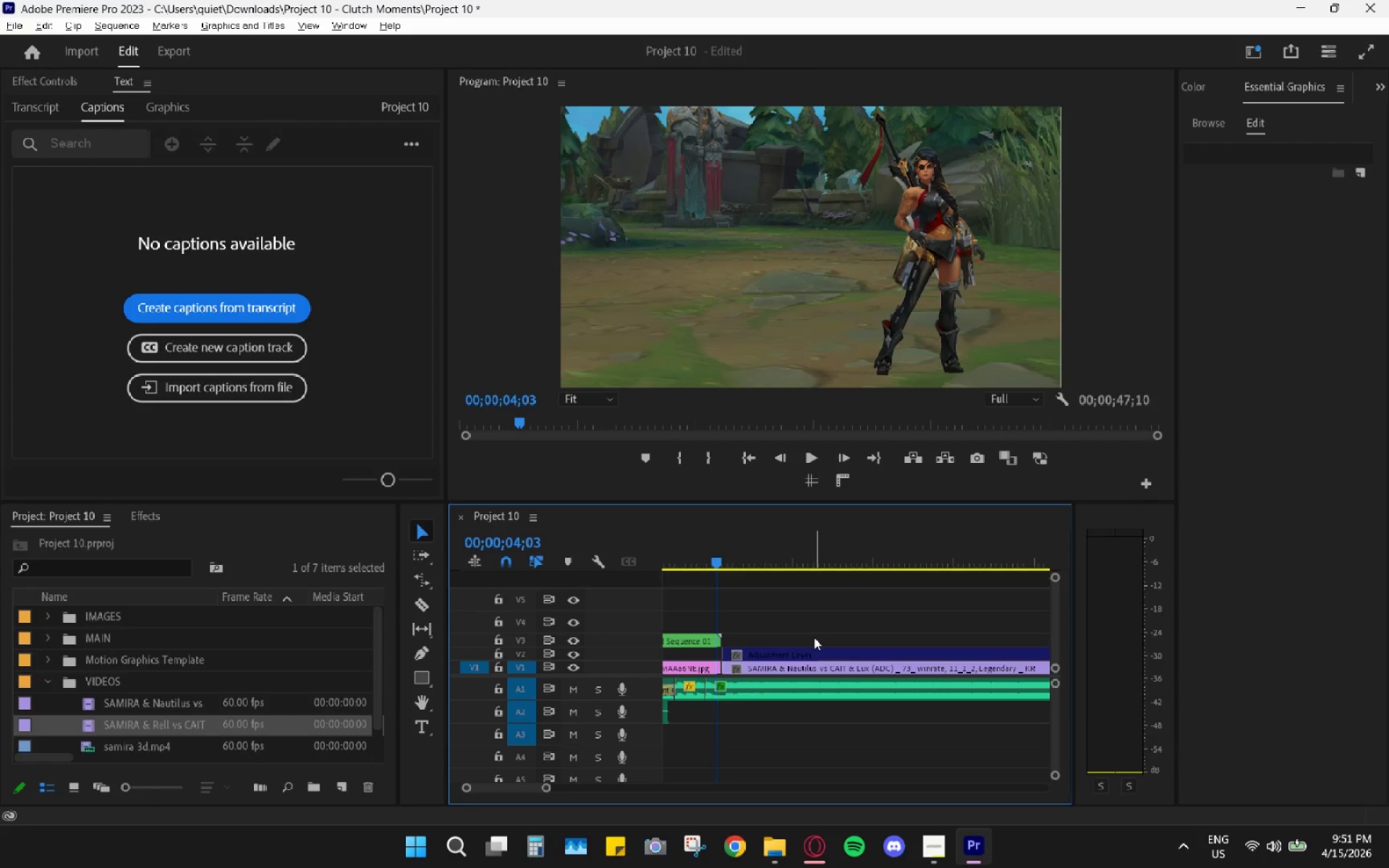 
left_click([762, 616])
 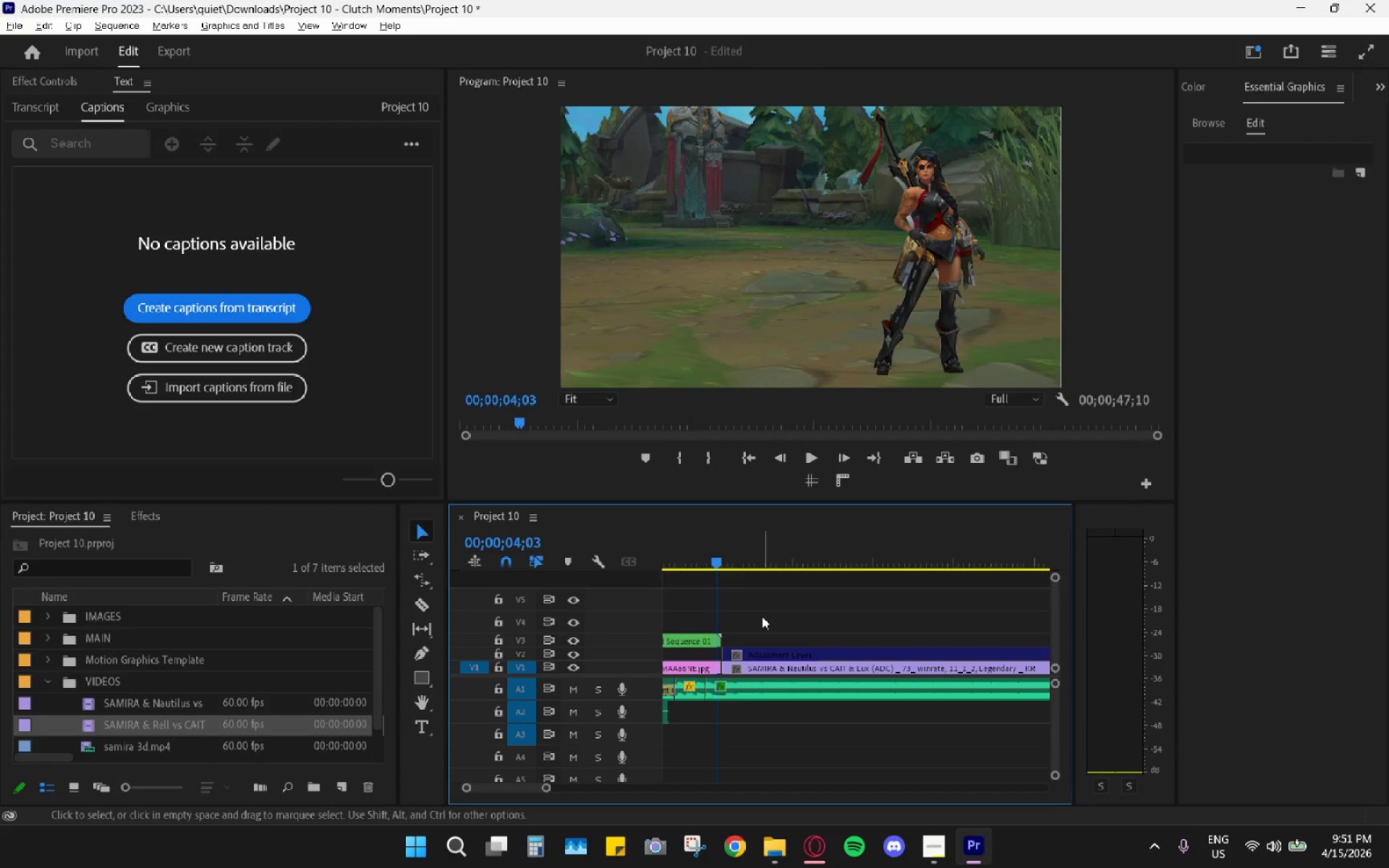 
key(P)
 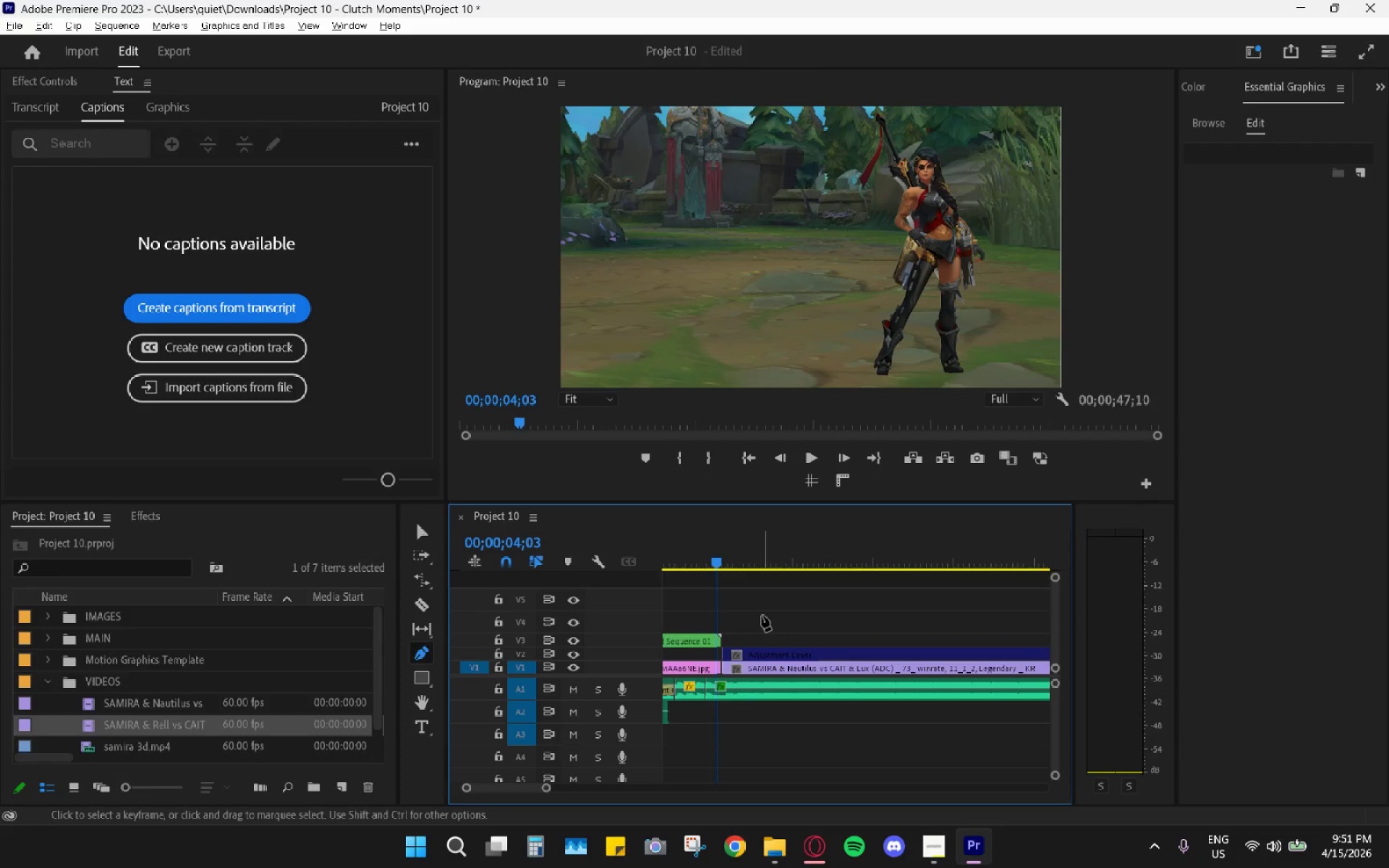 
left_click([762, 614])
 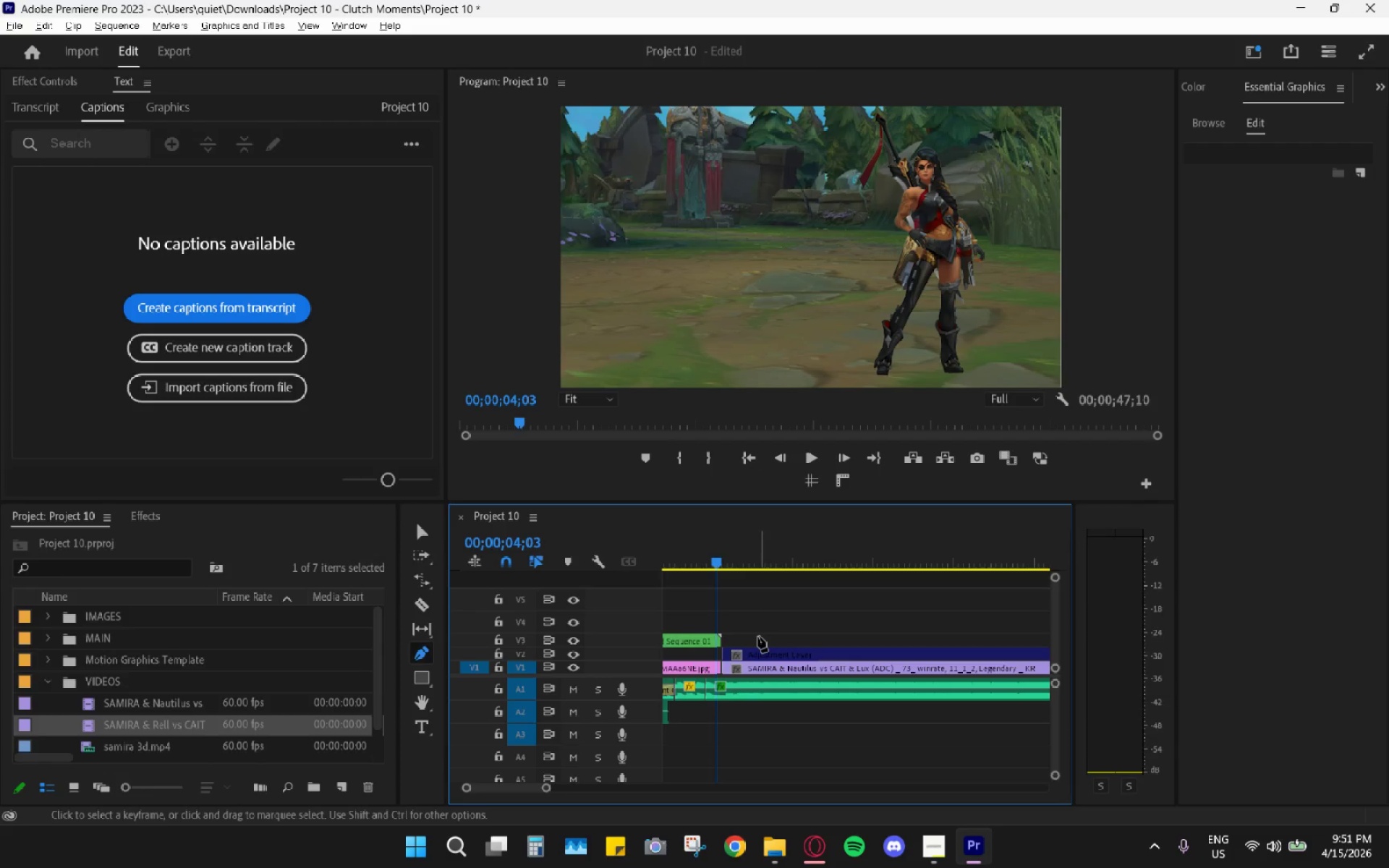 
key(Alt+AltLeft)
 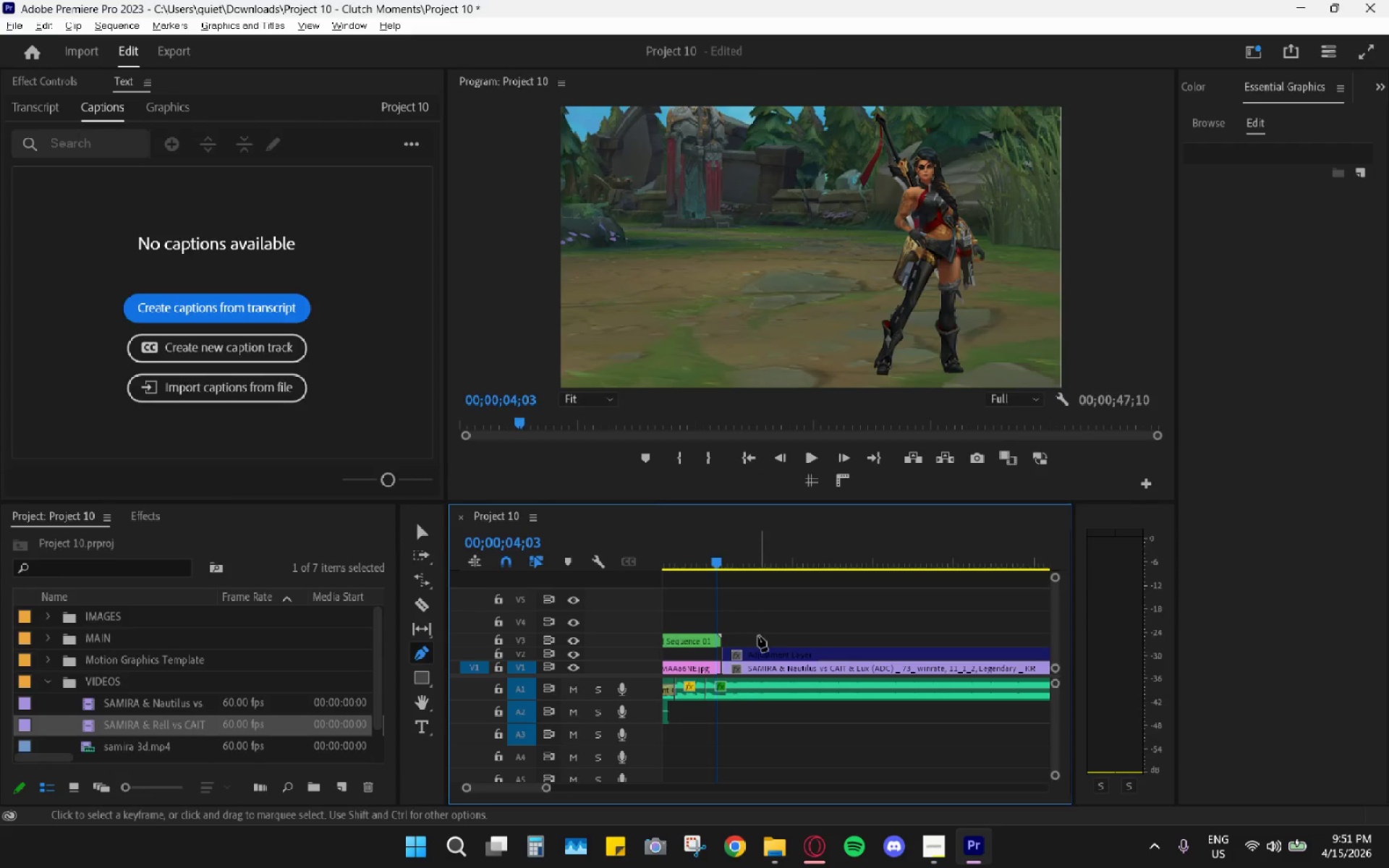 
key(Alt+Tab)
 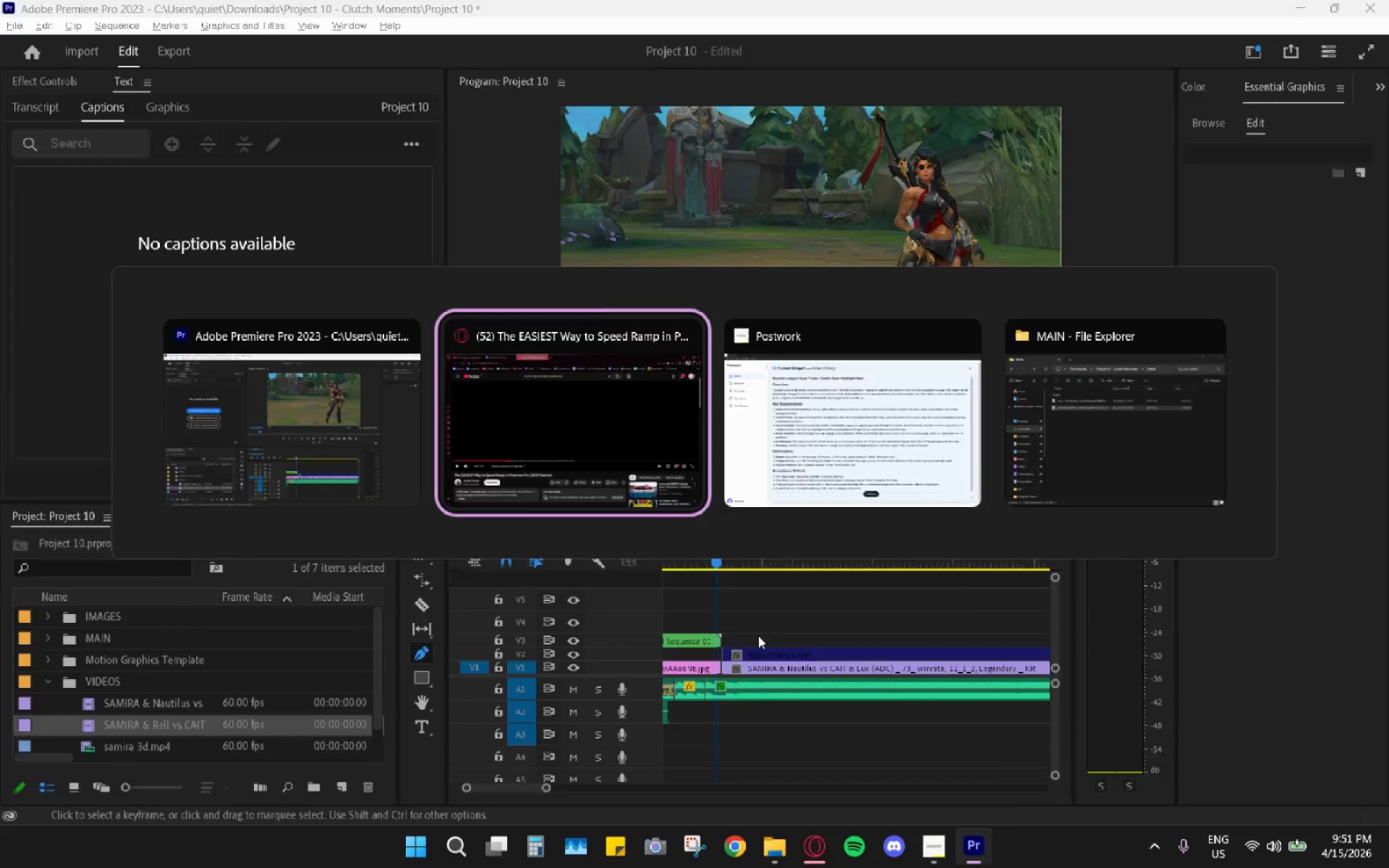 
key(Space)
 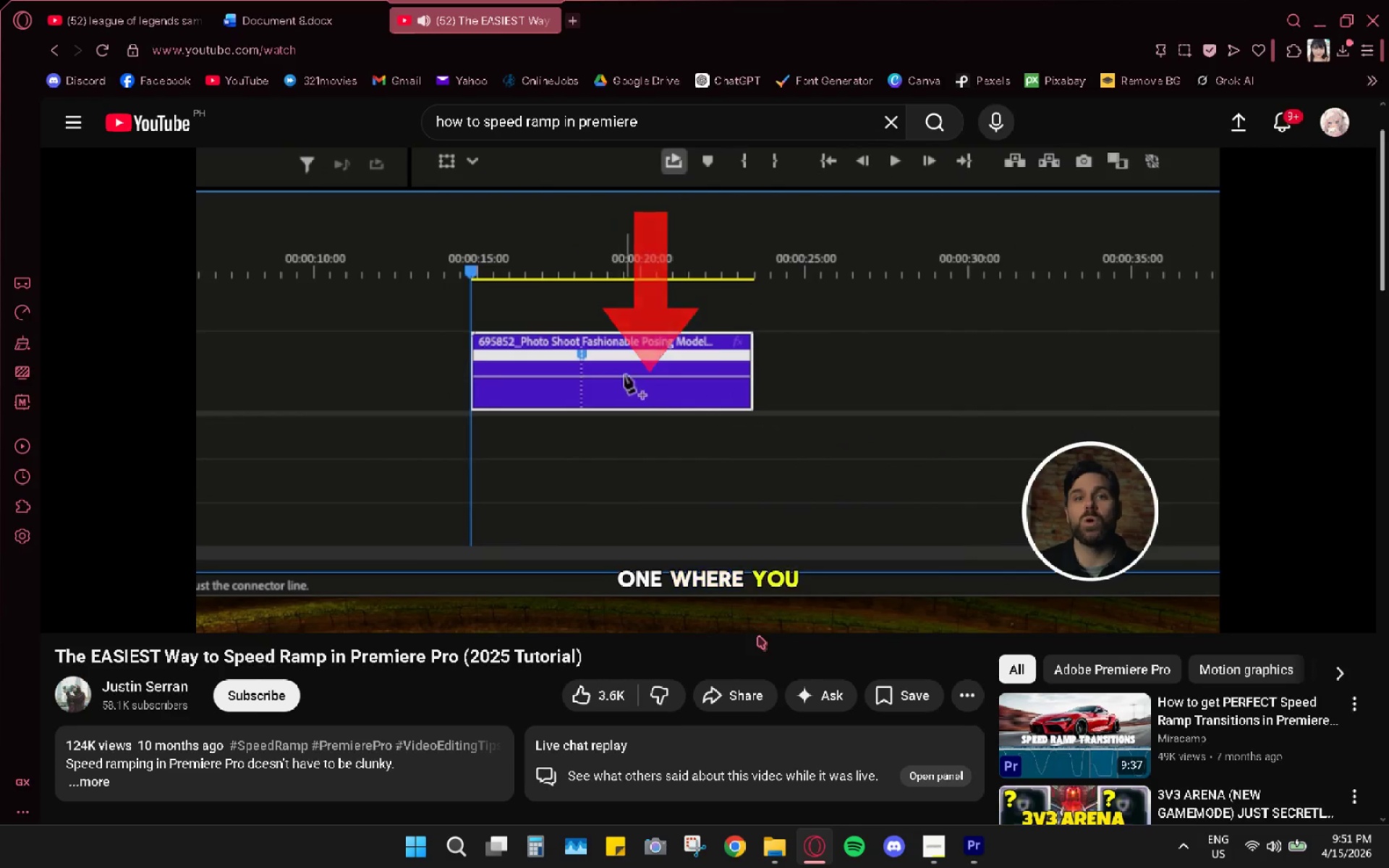 
wait(5.66)
 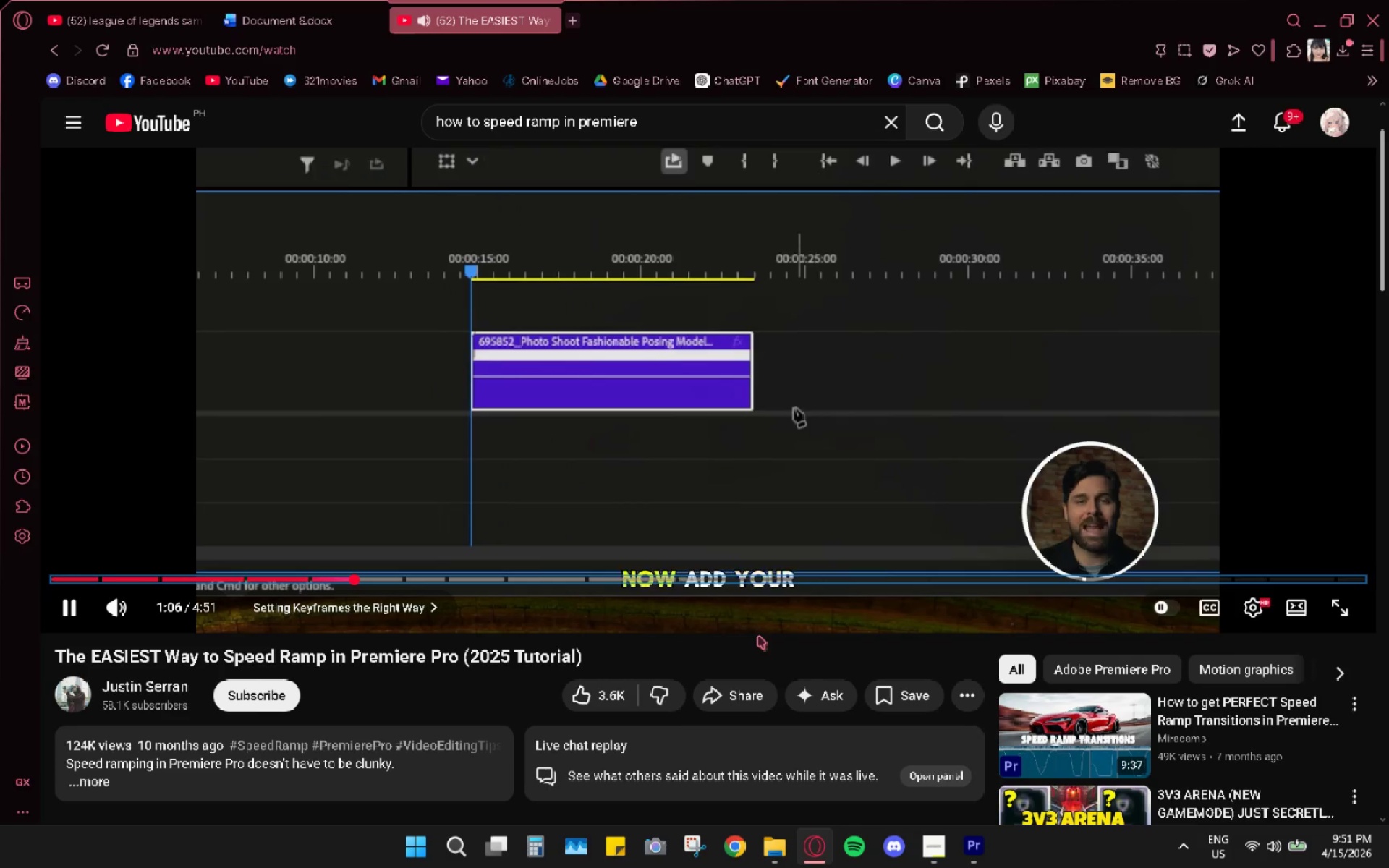 
key(Space)
 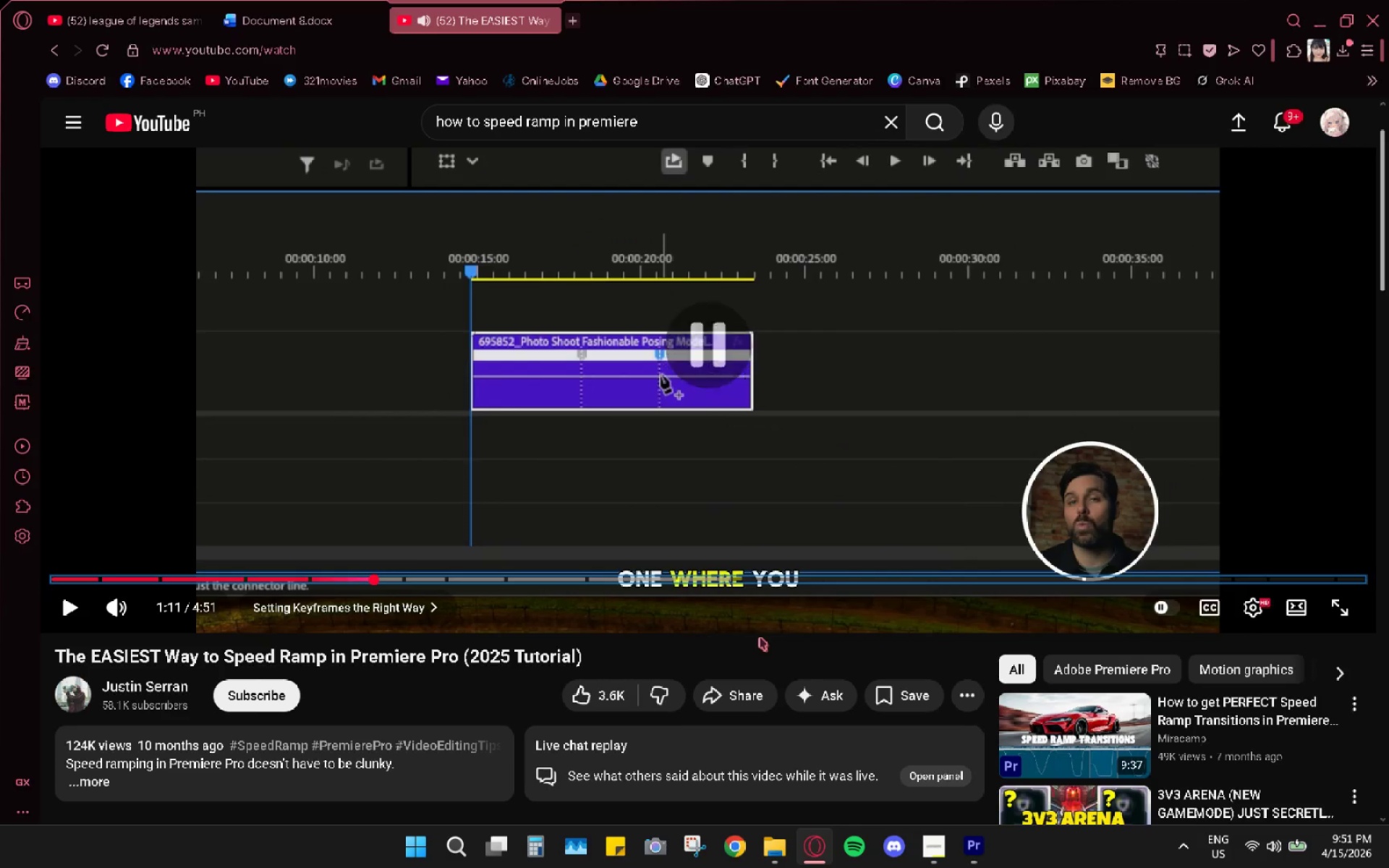 
key(ArrowLeft)
 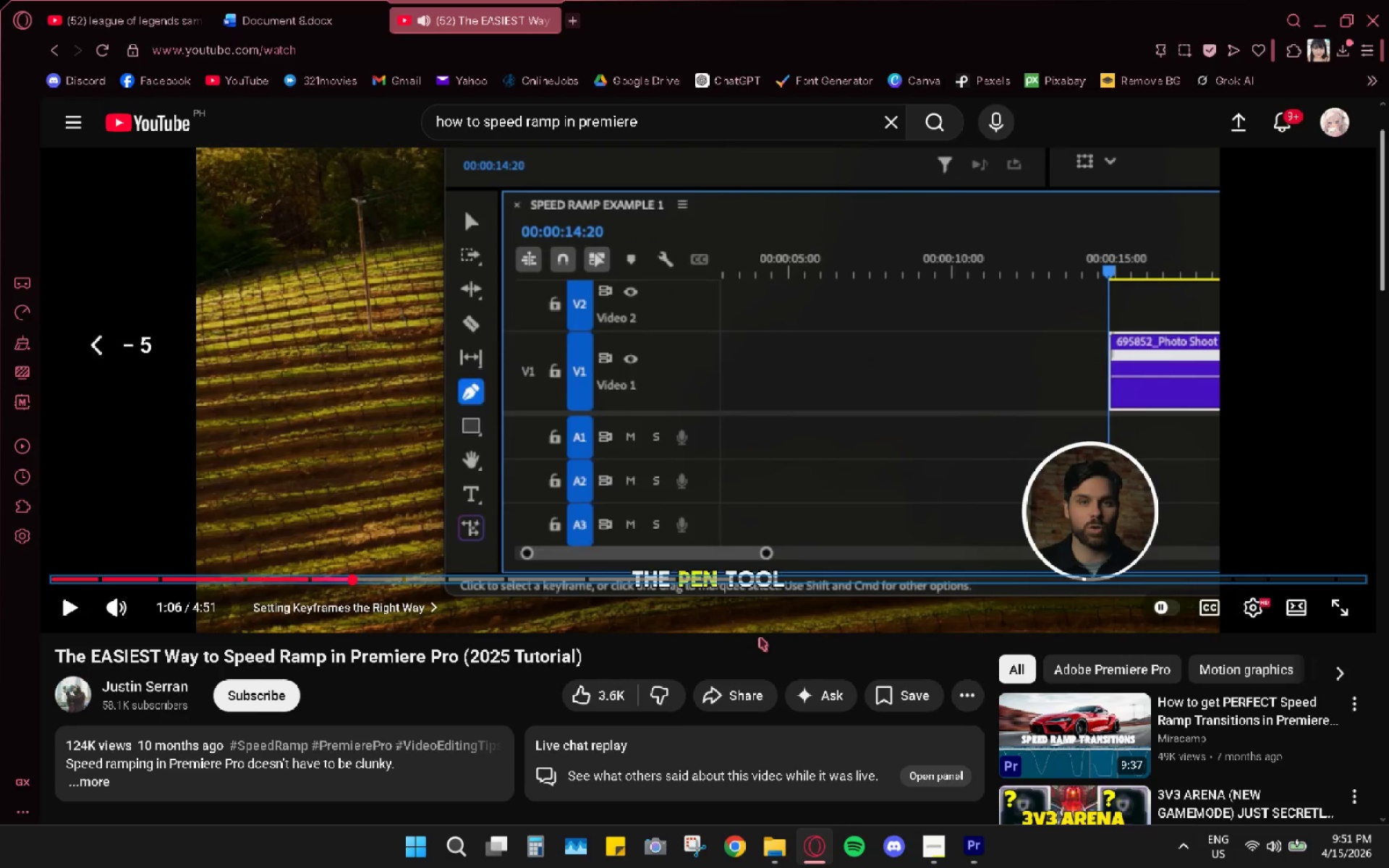 
key(Space)
 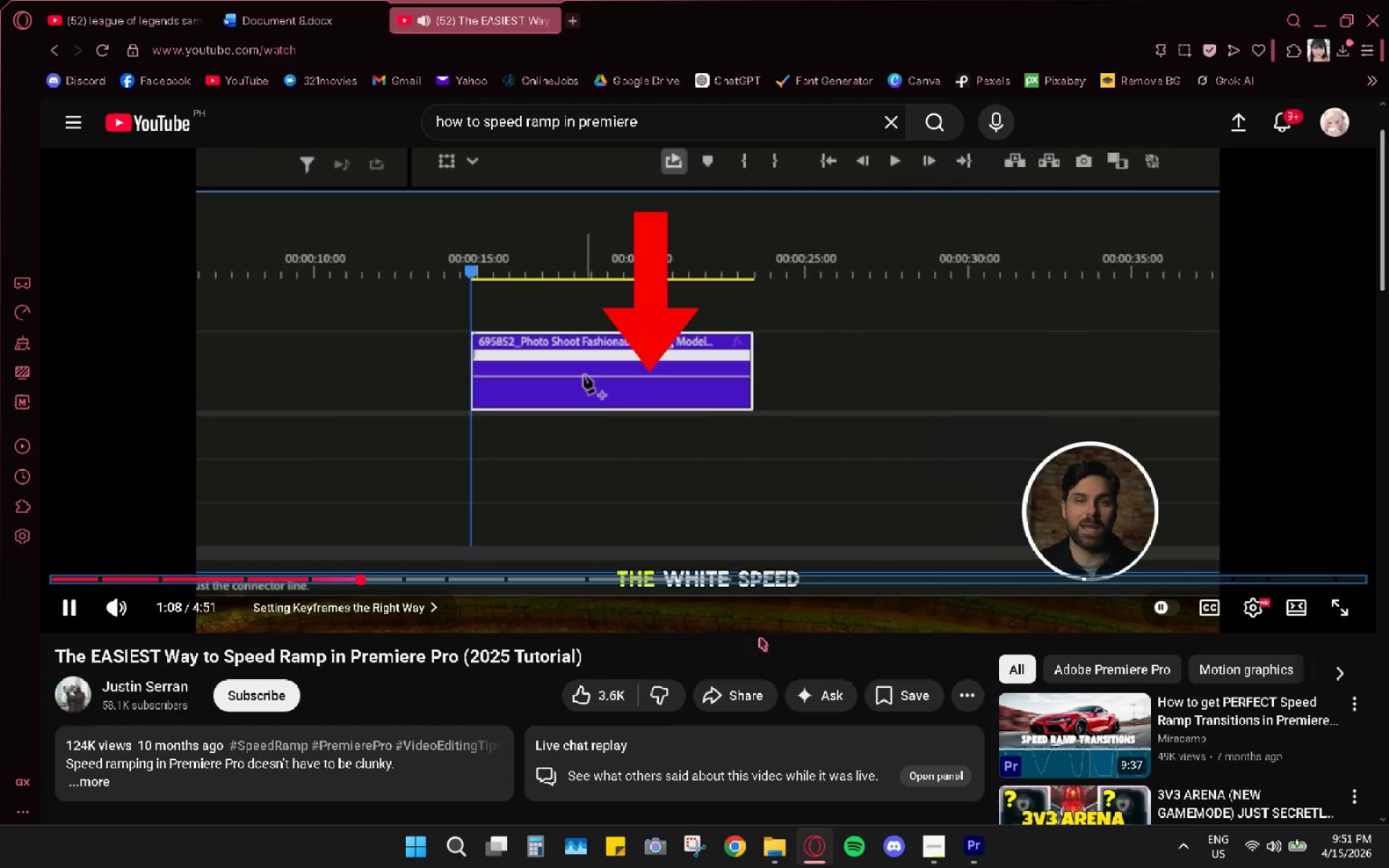 
key(Space)
 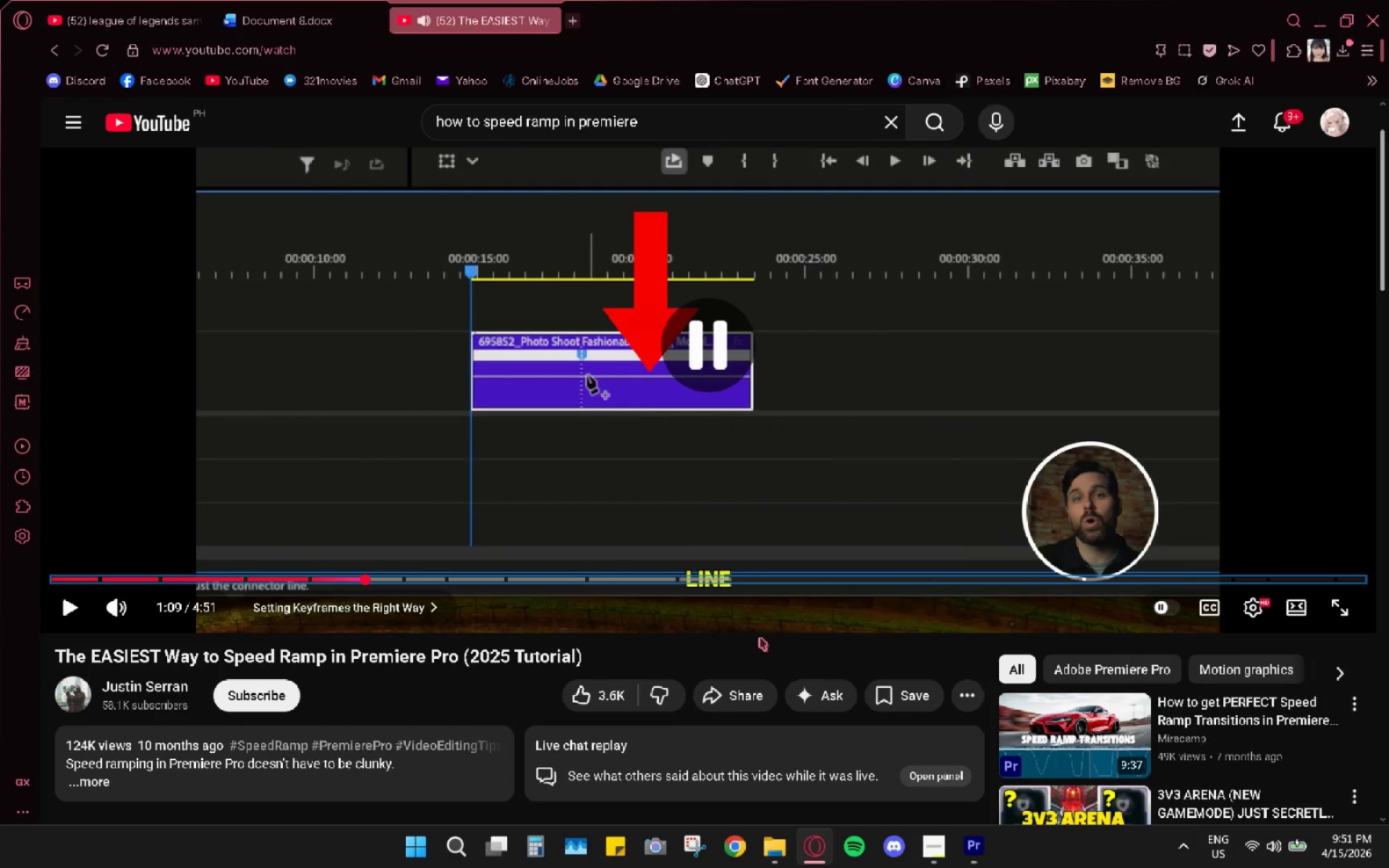 
key(Space)
 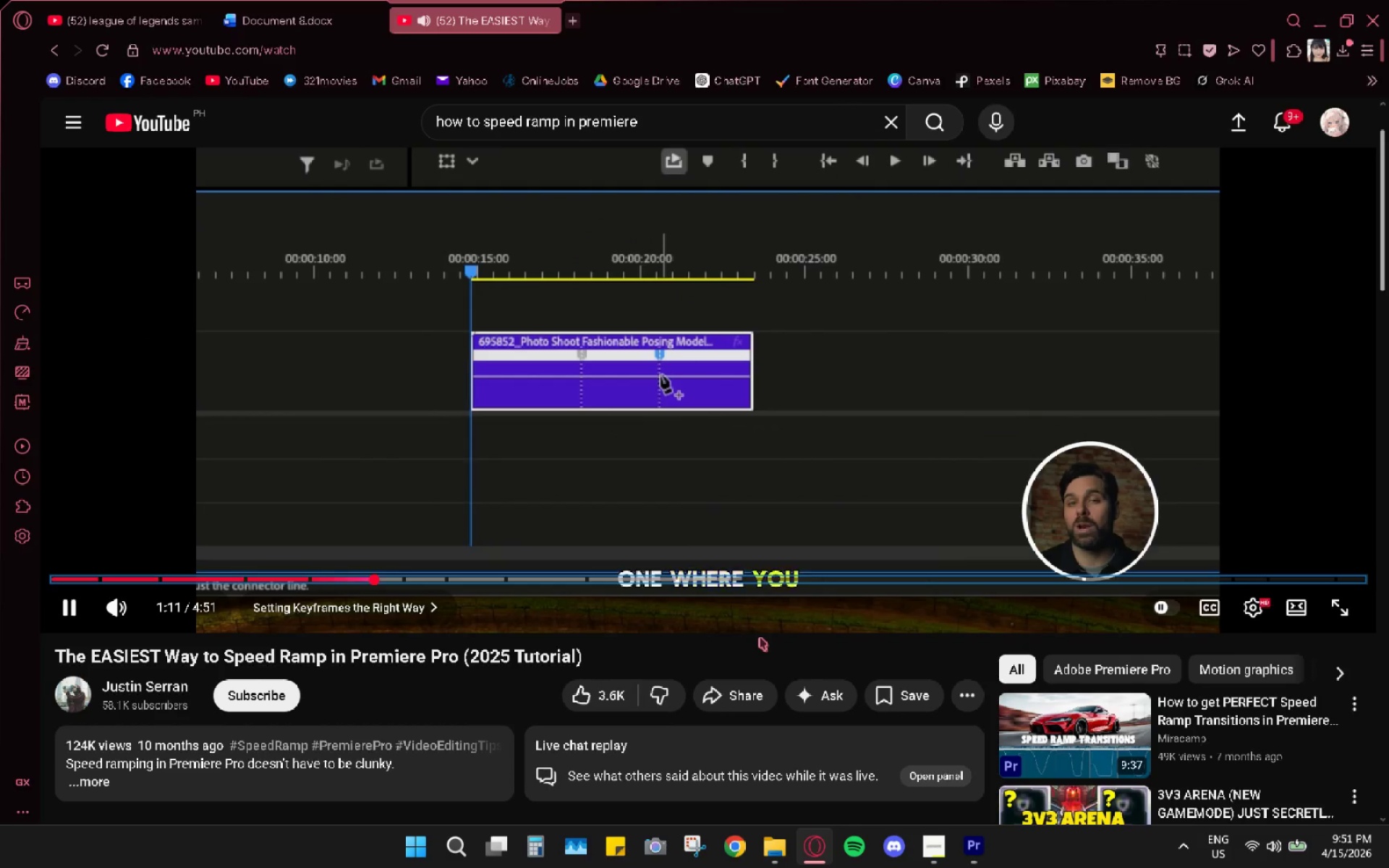 
key(Space)
 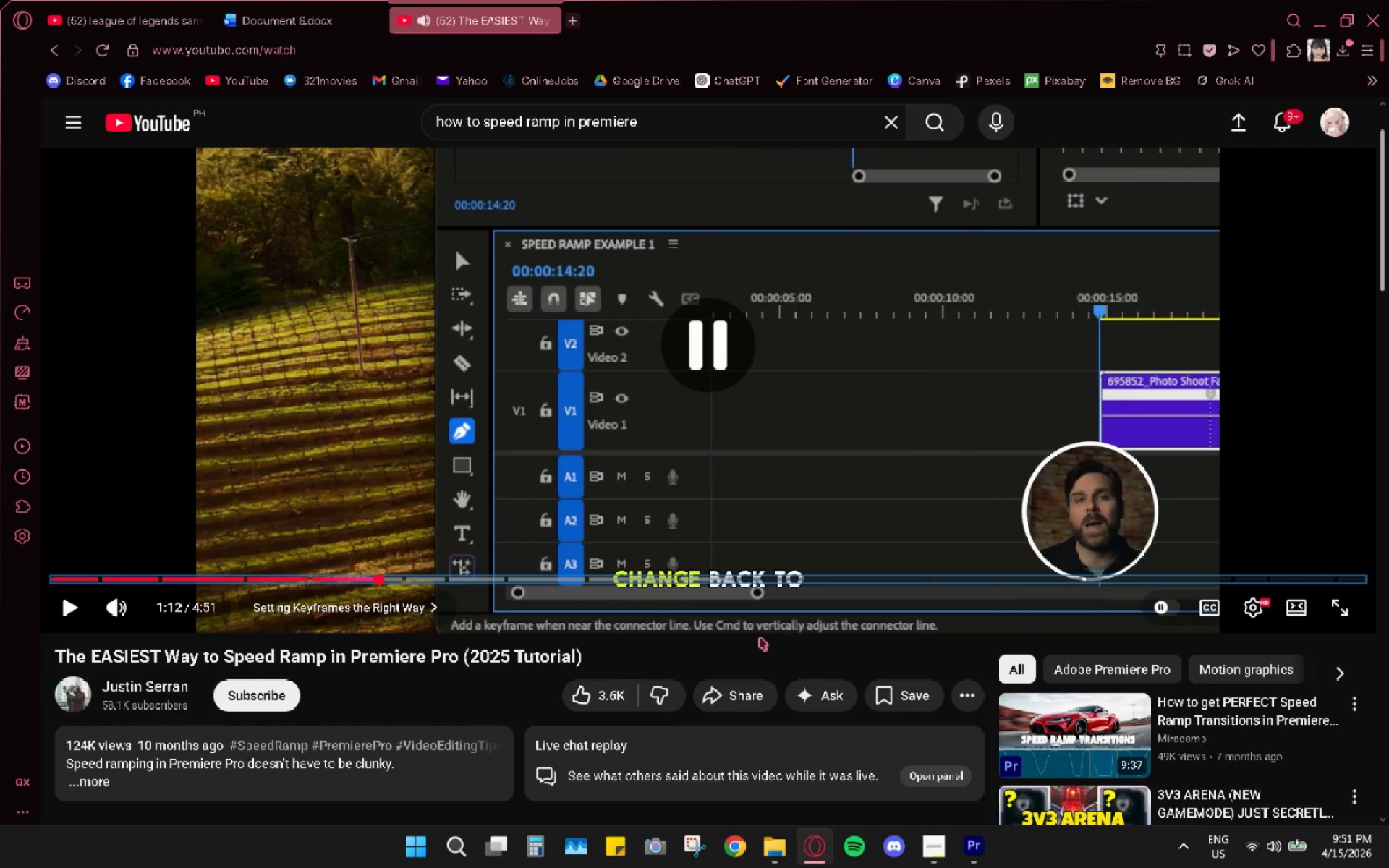 
key(Alt+AltLeft)
 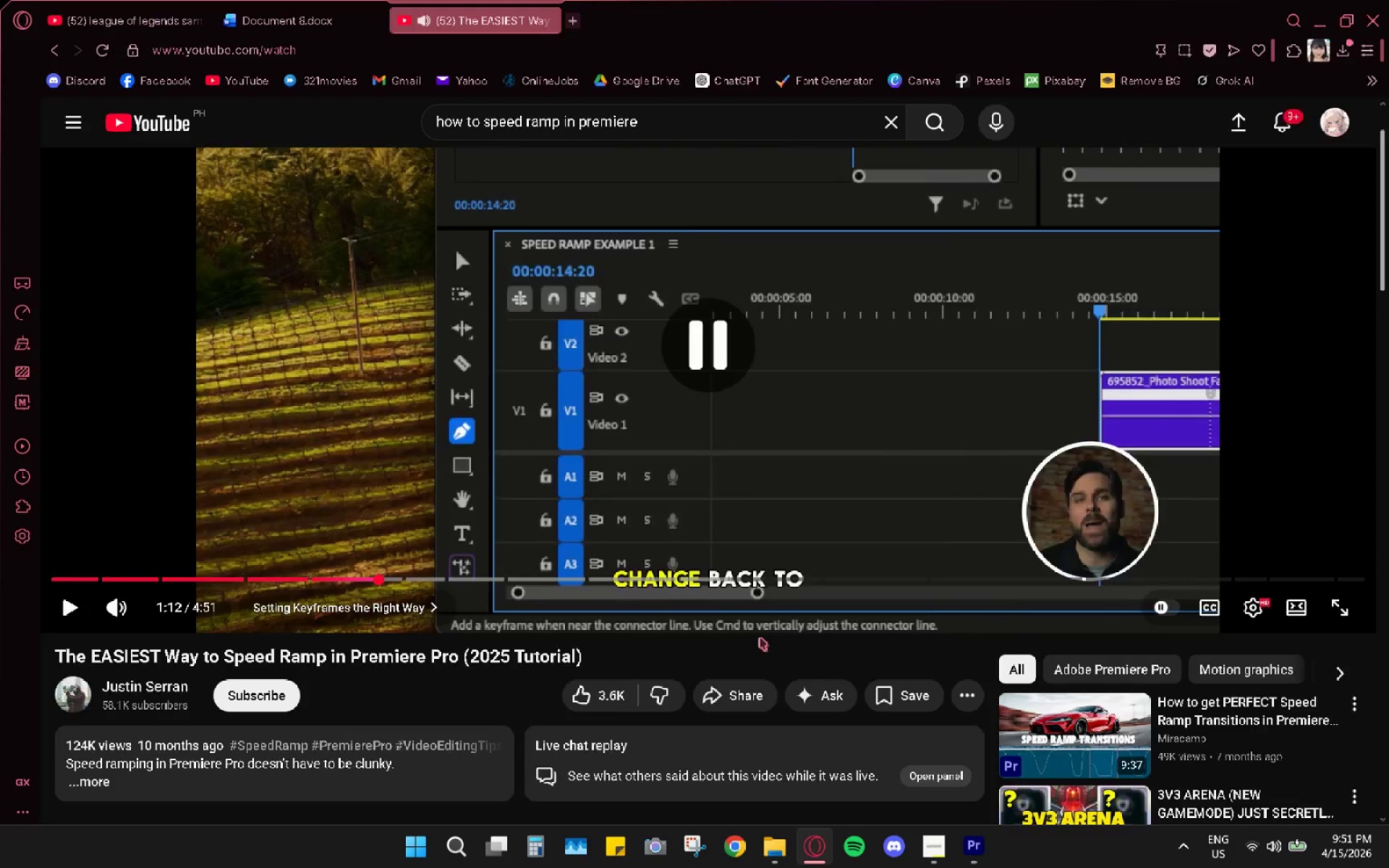 
key(Alt+Tab)
 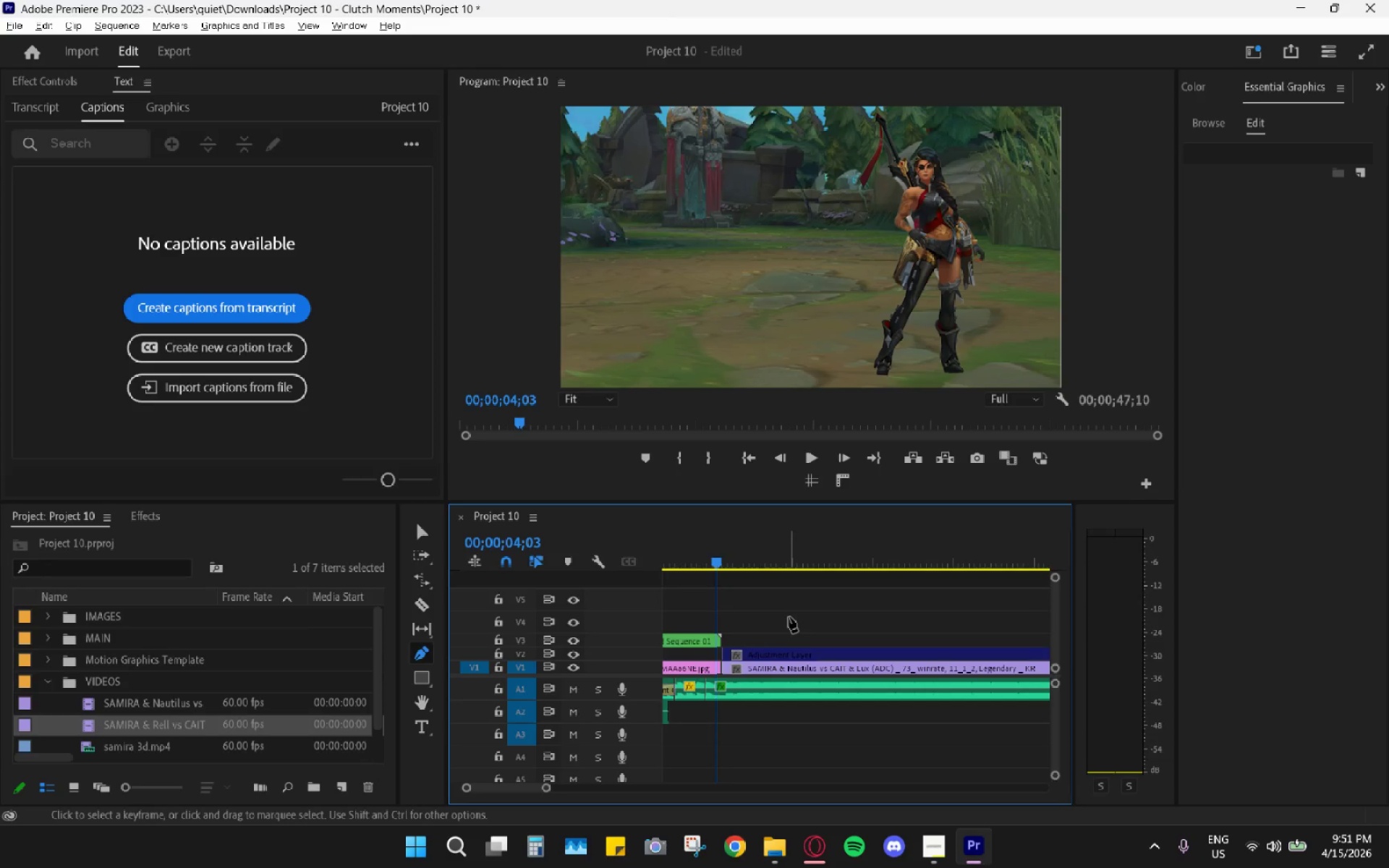 
key(Alt+AltLeft)
 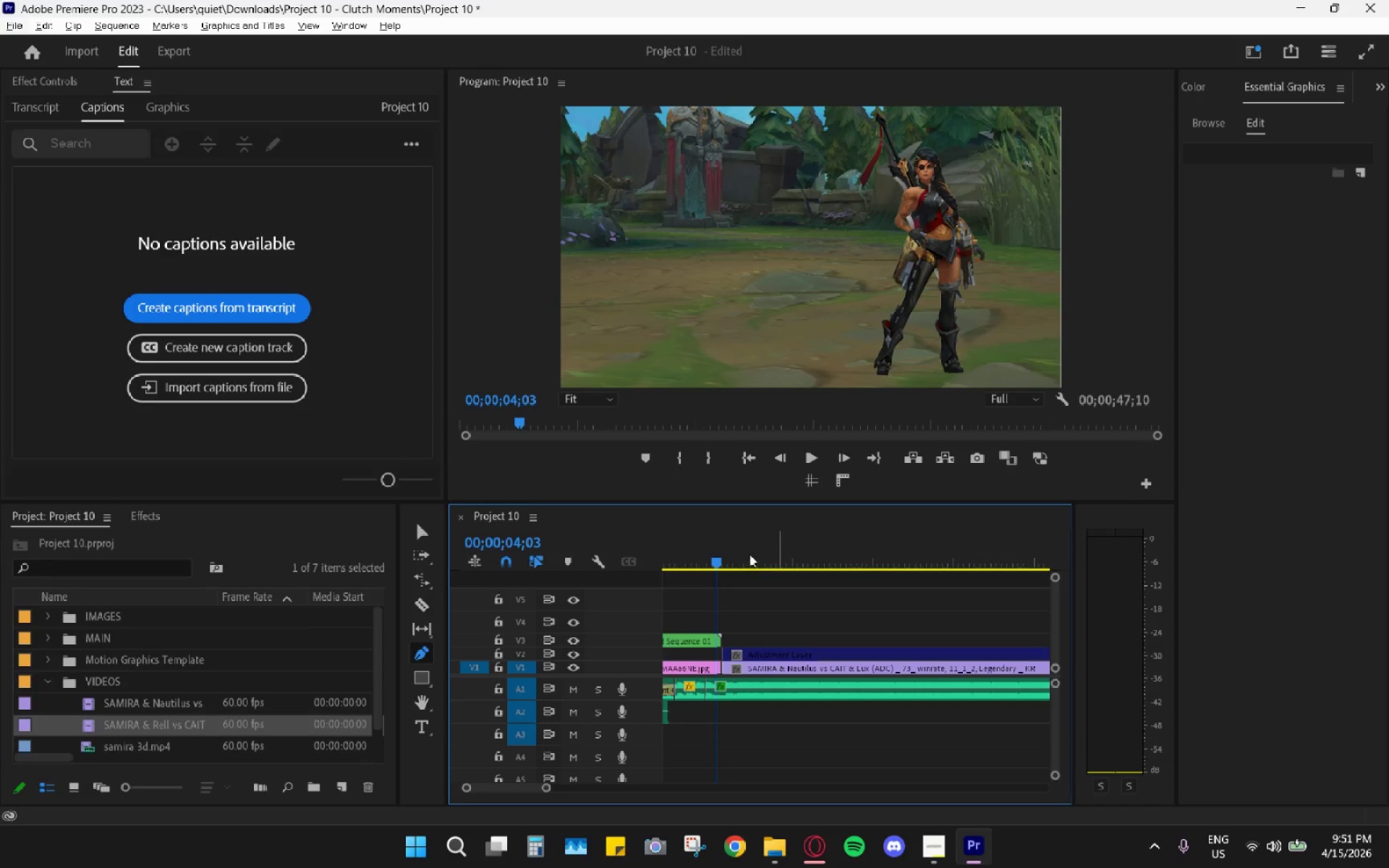 
key(Space)
 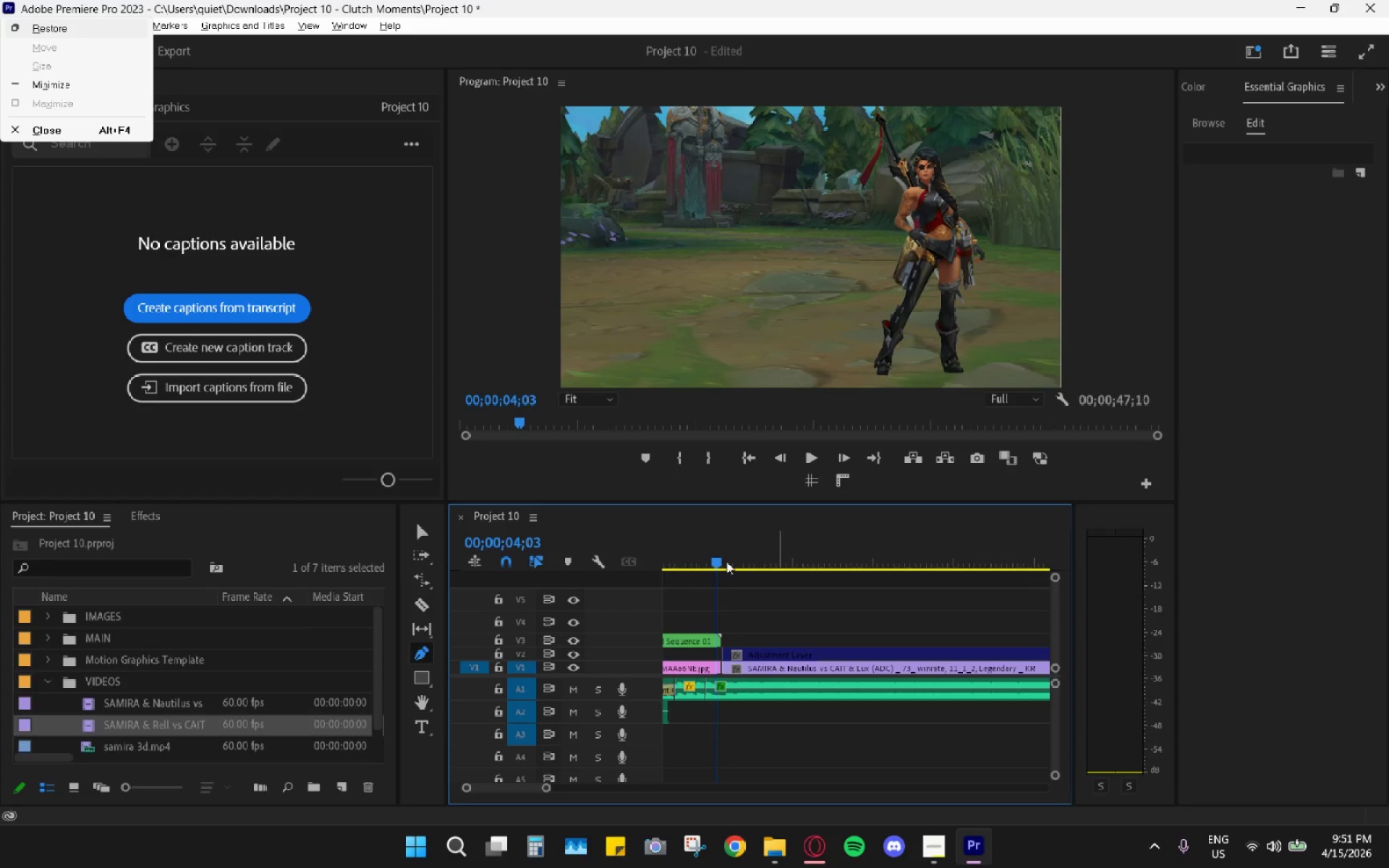 
left_click_drag(start_coordinate=[726, 562], to_coordinate=[723, 562])
 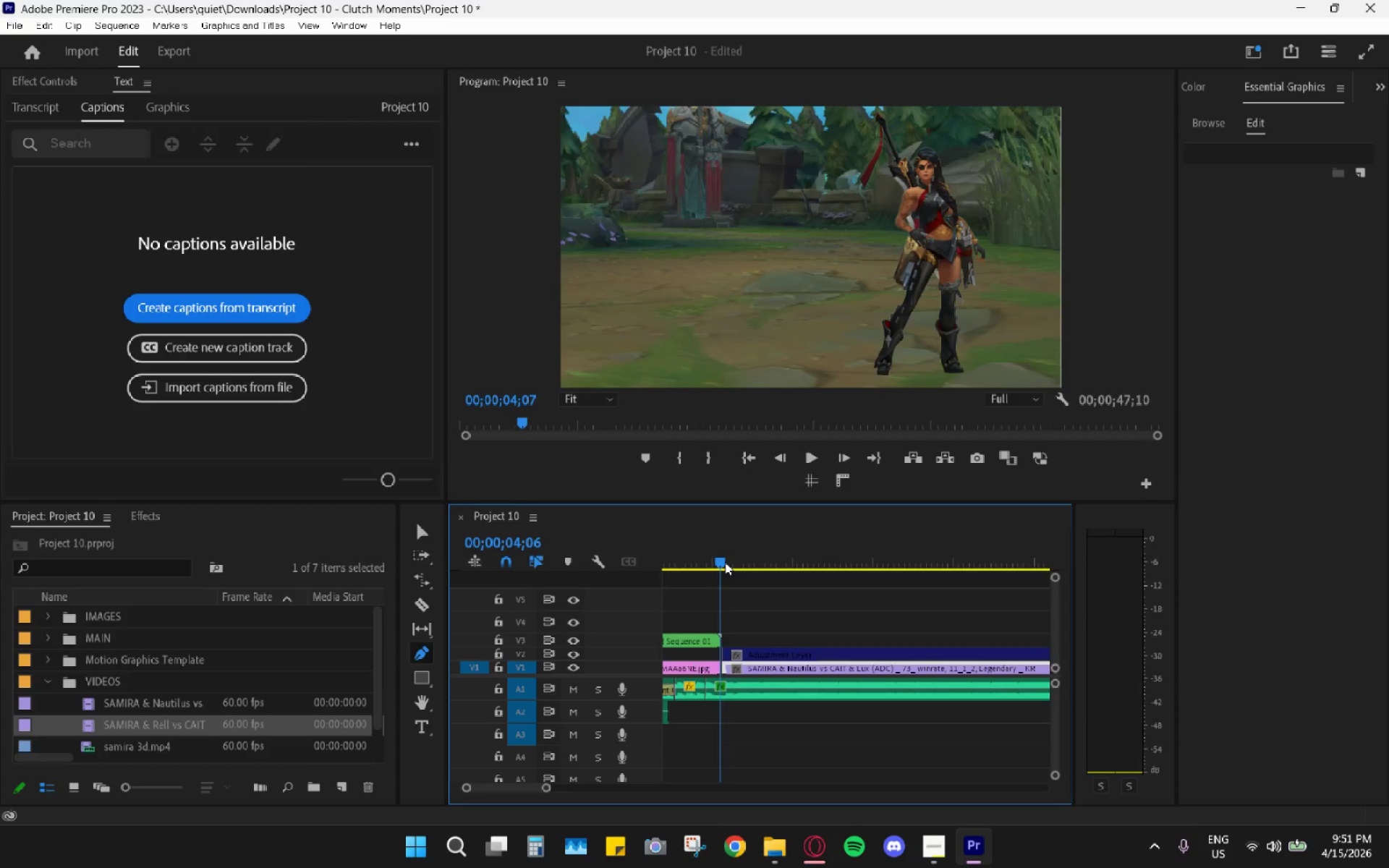 
key(Space)
 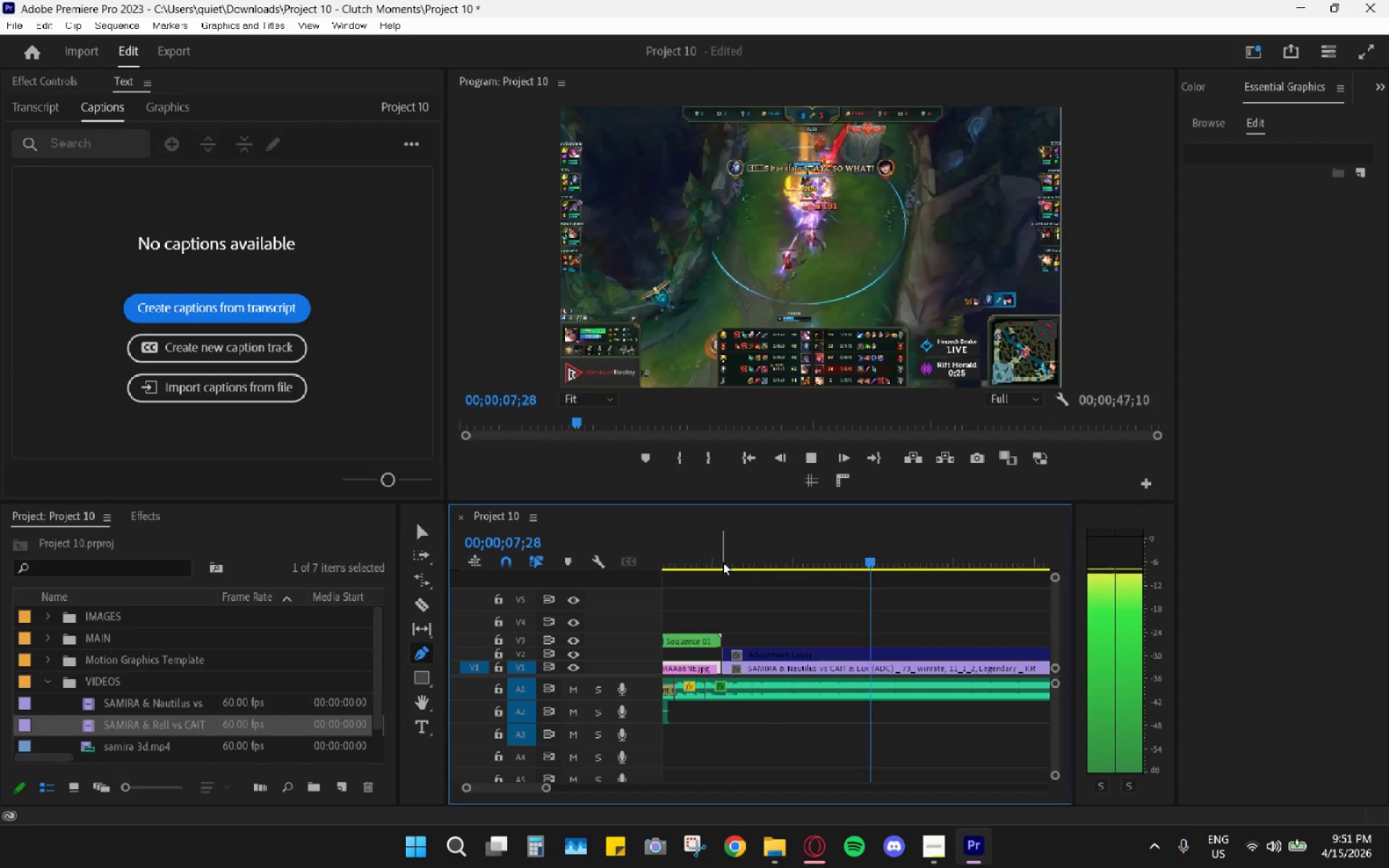 
wait(5.2)
 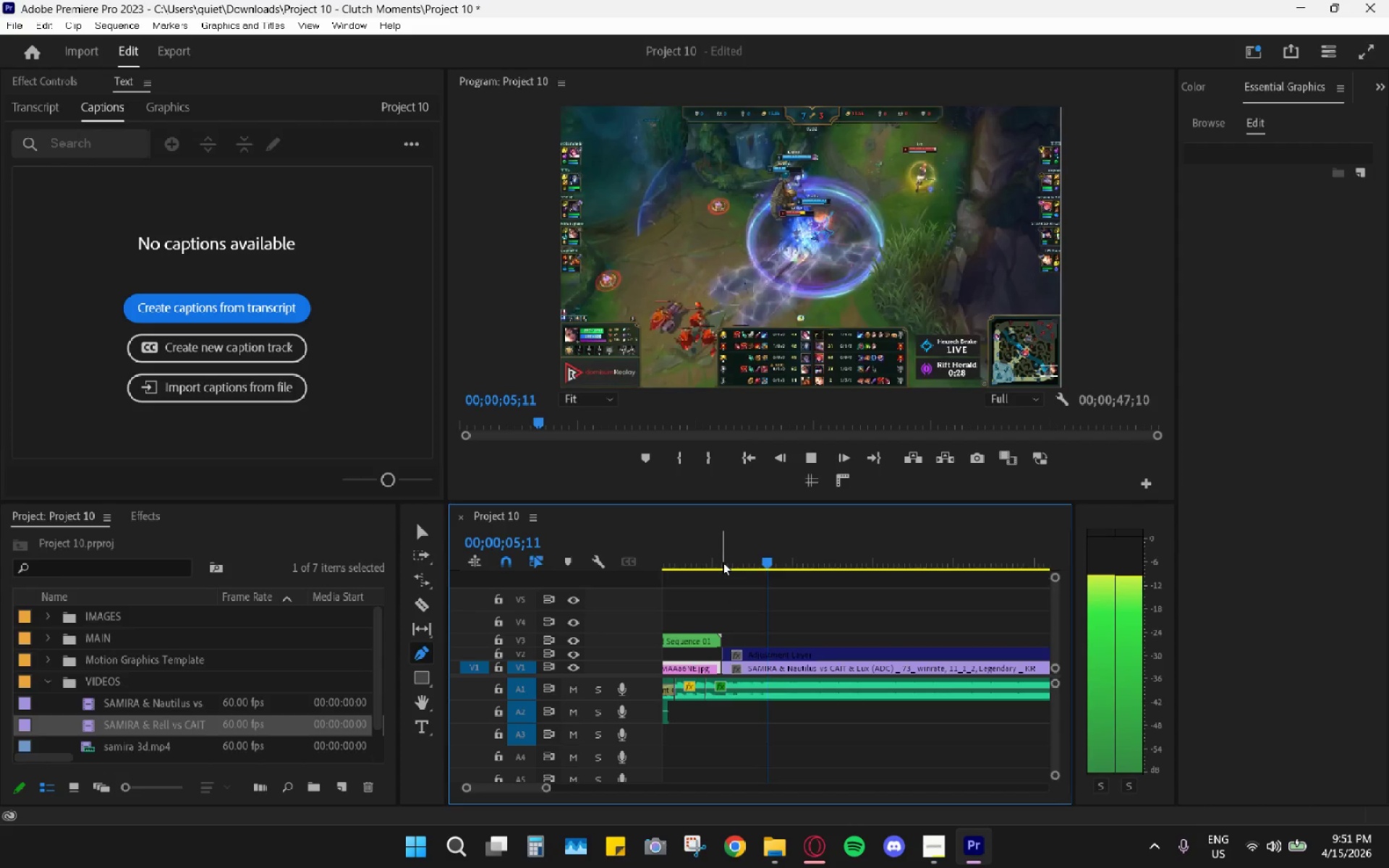 
key(Space)
 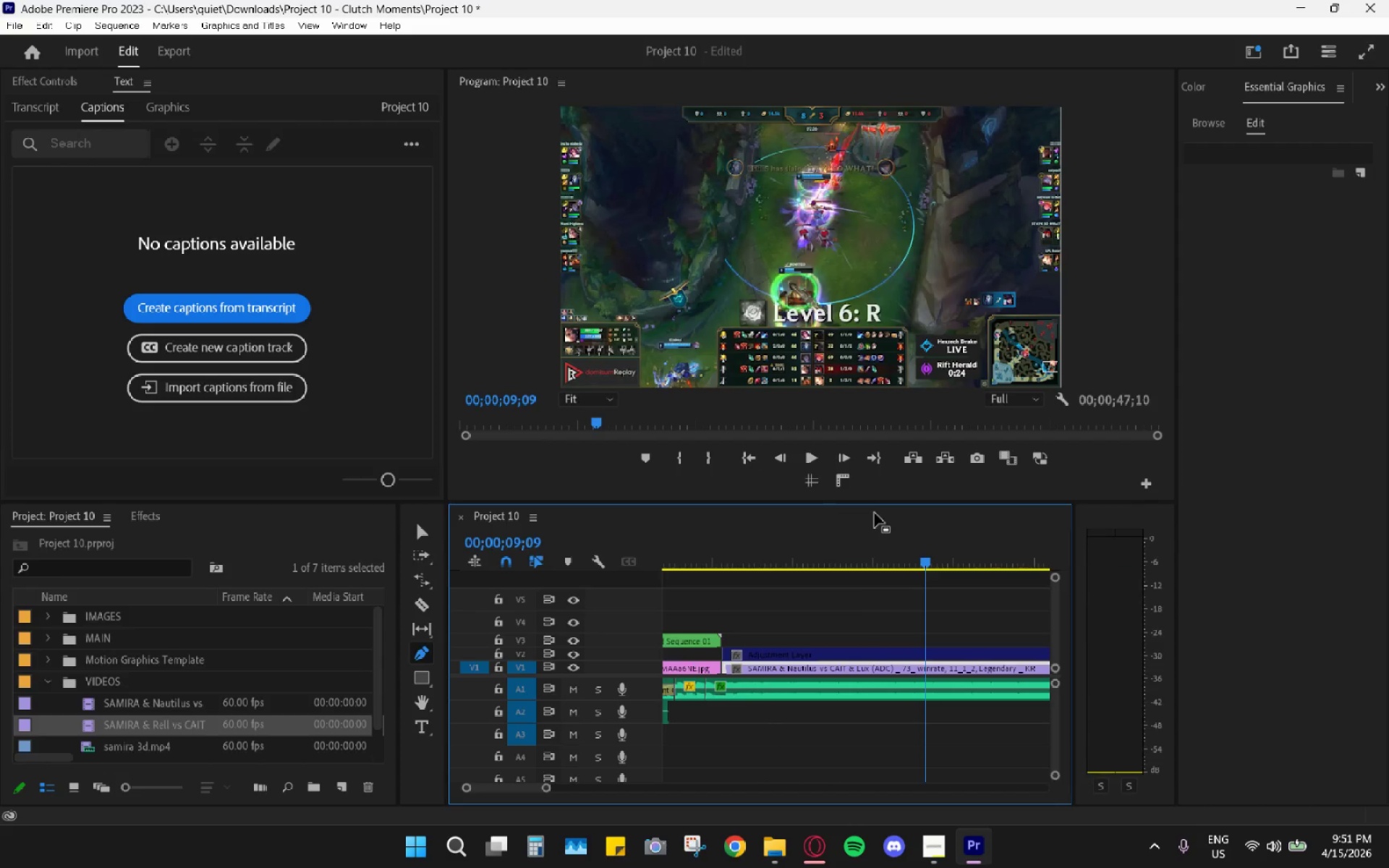 
key(Space)
 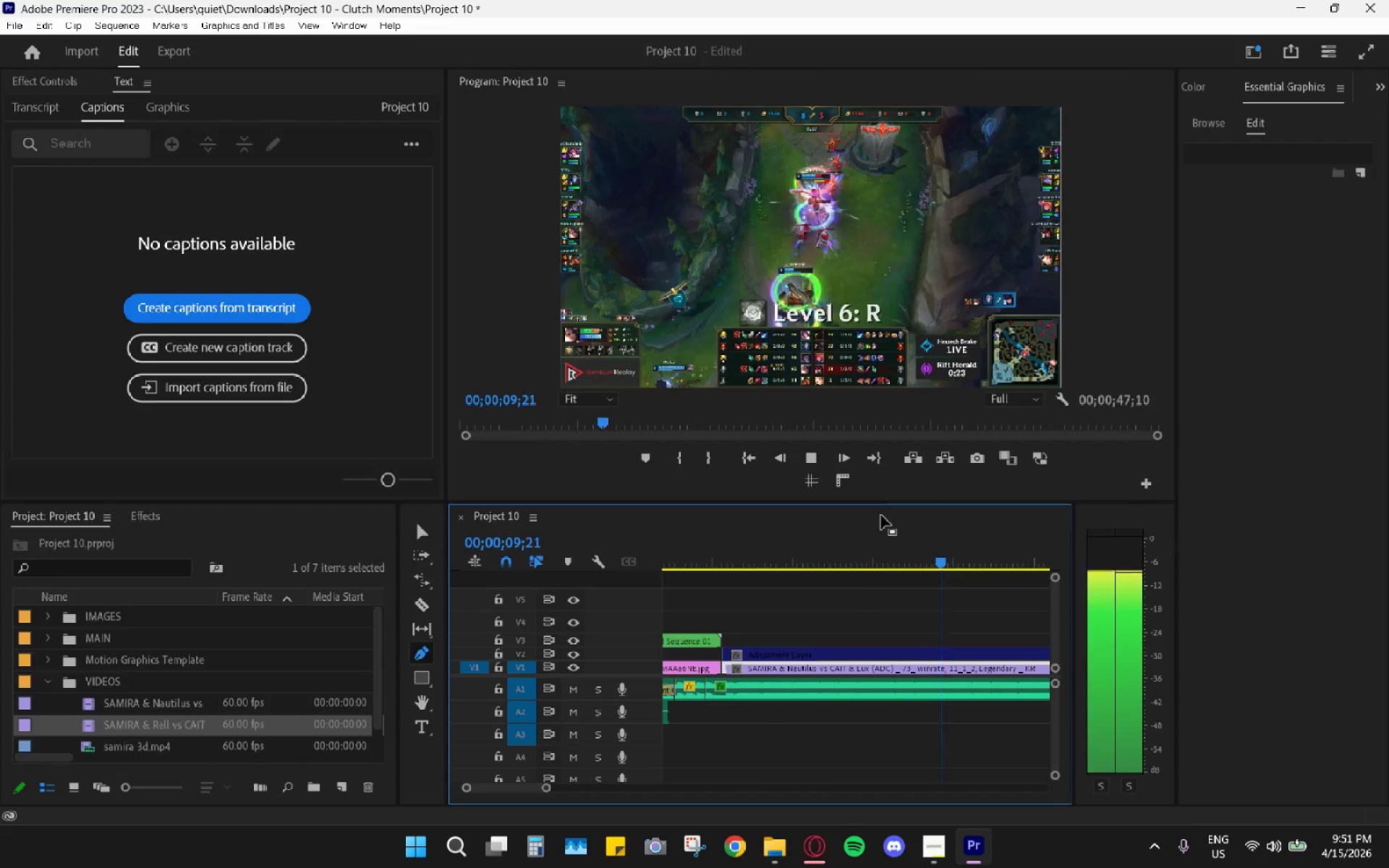 
key(Space)
 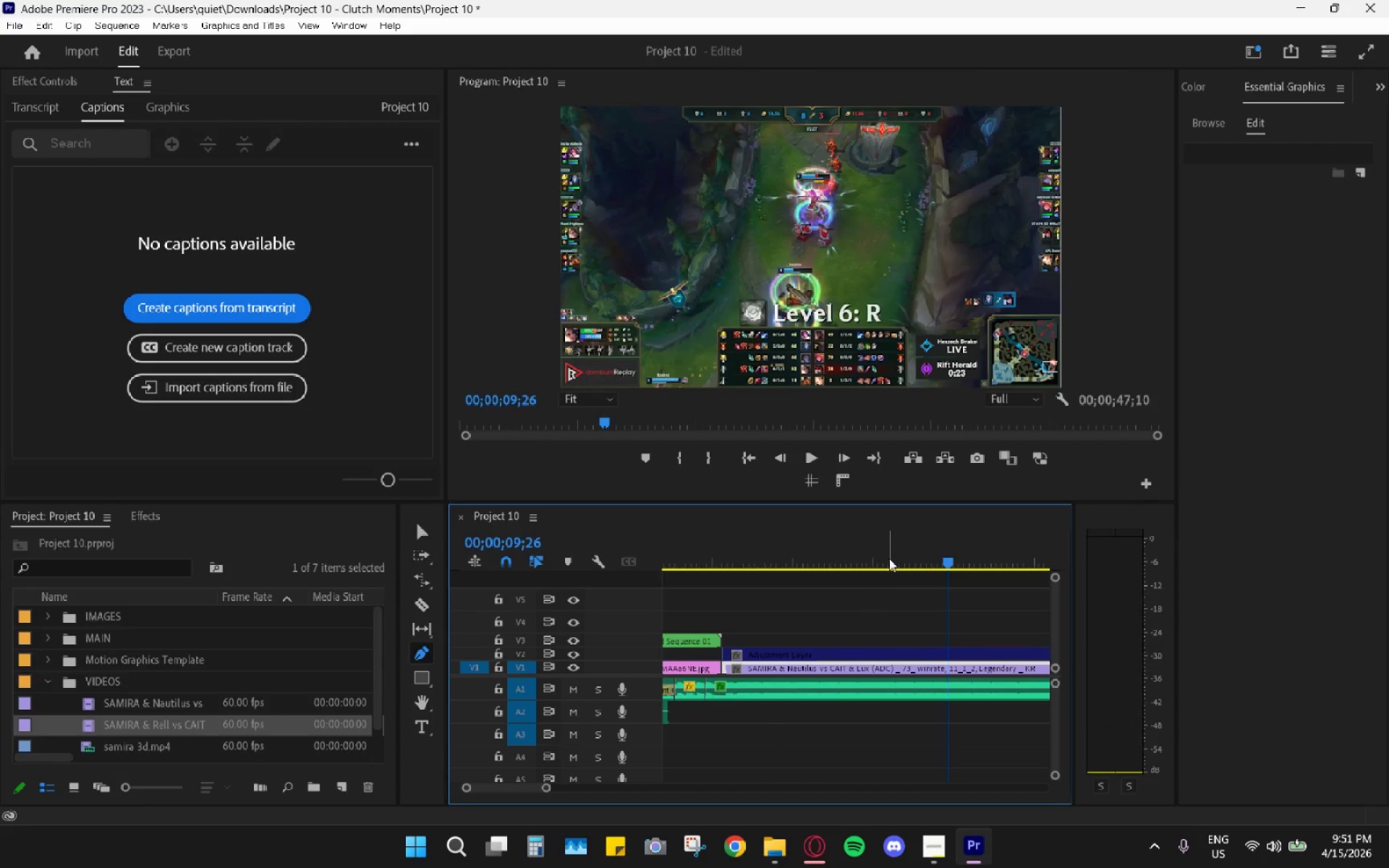 
hold_key(key=AltLeft, duration=0.7)
scroll: coordinate [899, 606], scroll_direction: down, amount: 5.0
 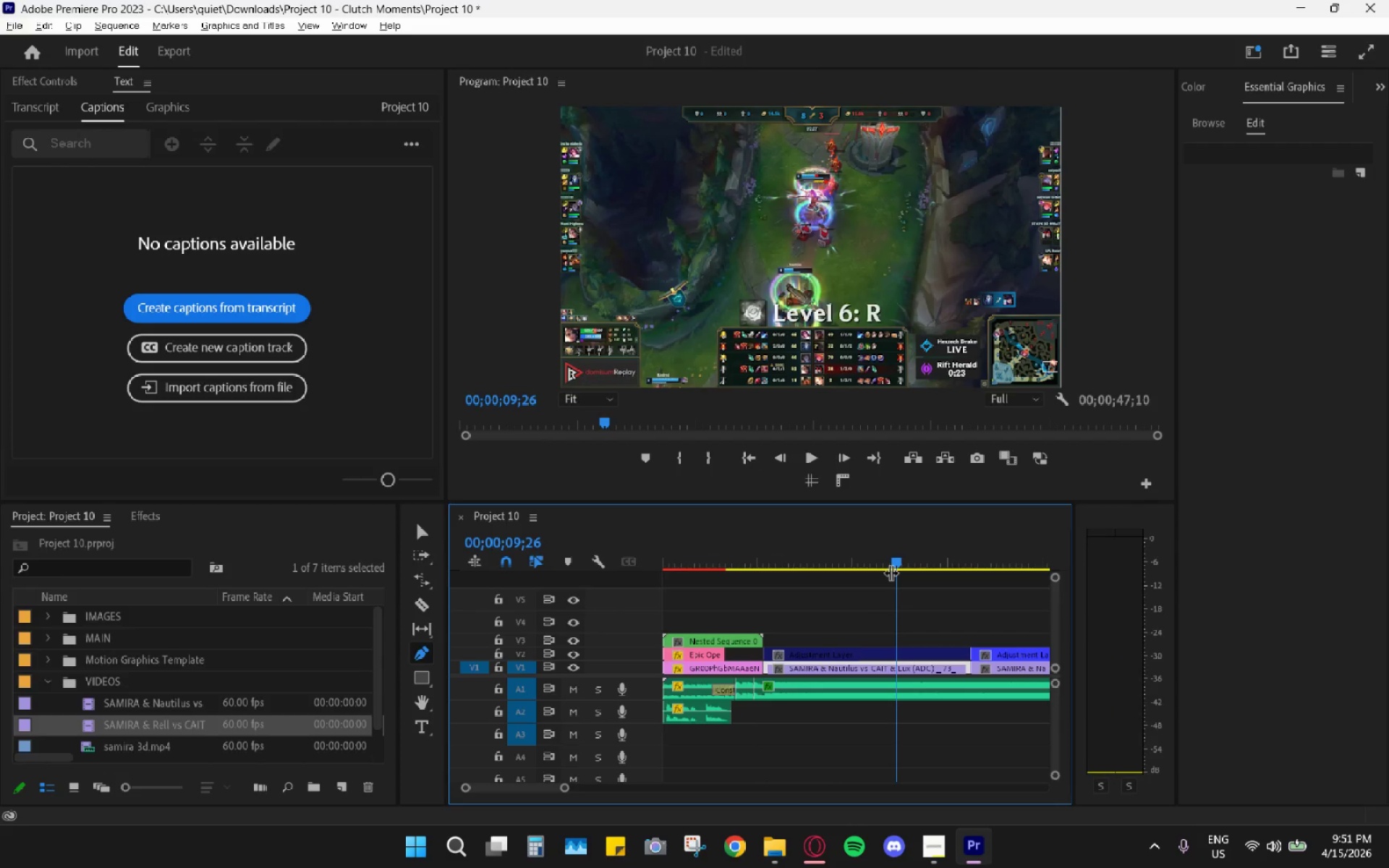 
left_click_drag(start_coordinate=[897, 563], to_coordinate=[961, 587])
 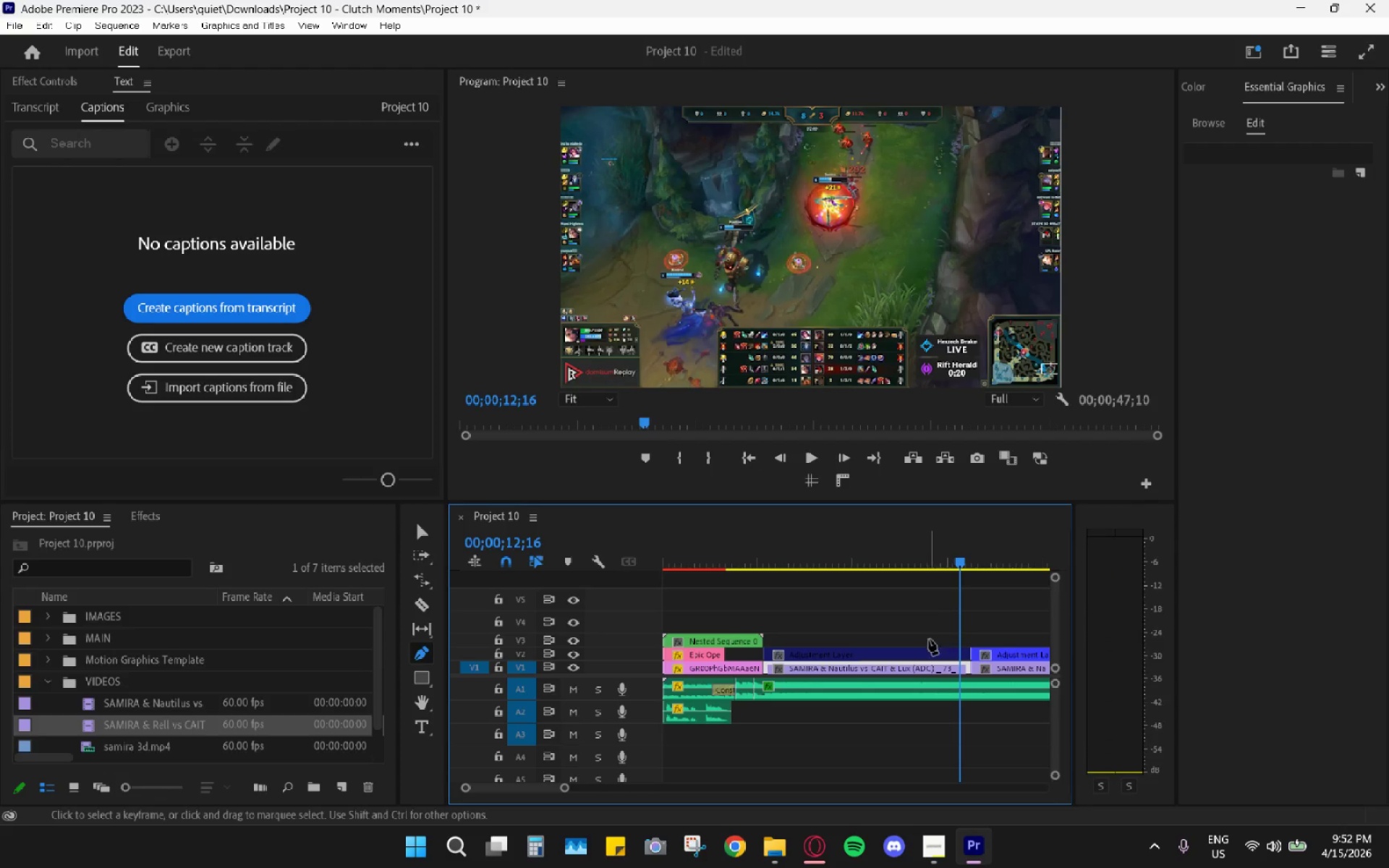 
scroll: coordinate [915, 643], scroll_direction: down, amount: 4.0
 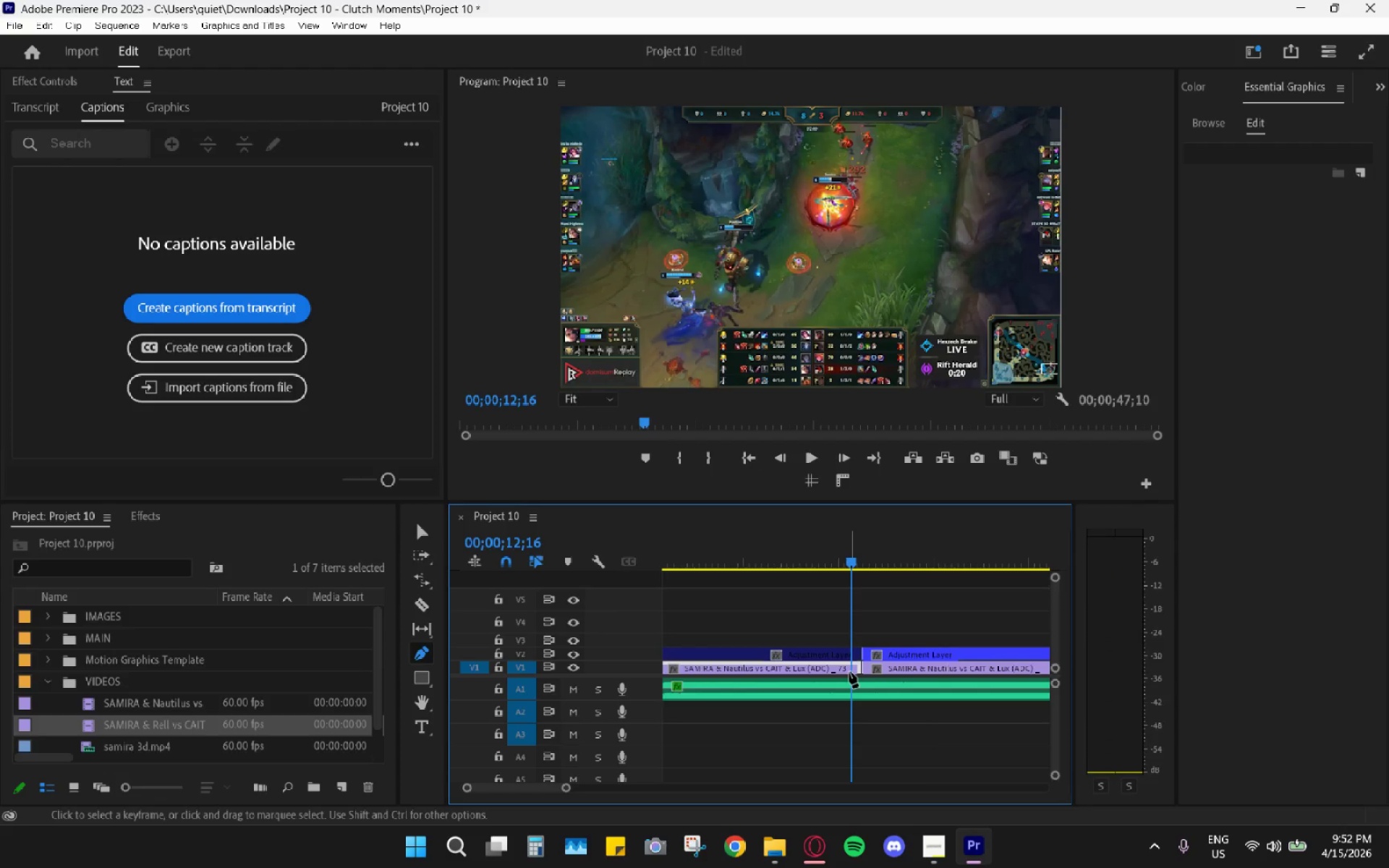 
scroll: coordinate [849, 672], scroll_direction: up, amount: 4.0
 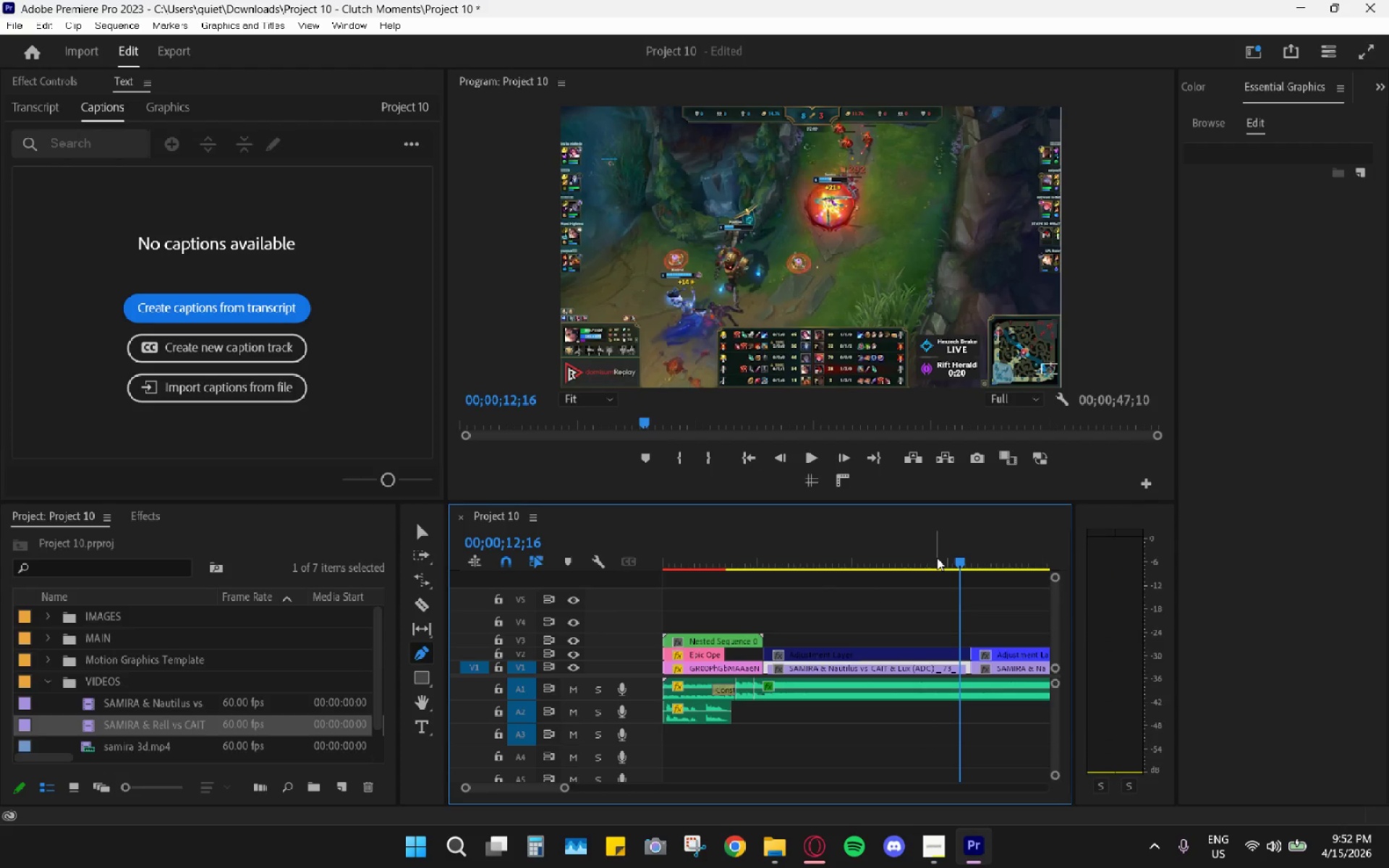 
key(Alt+AltLeft)
 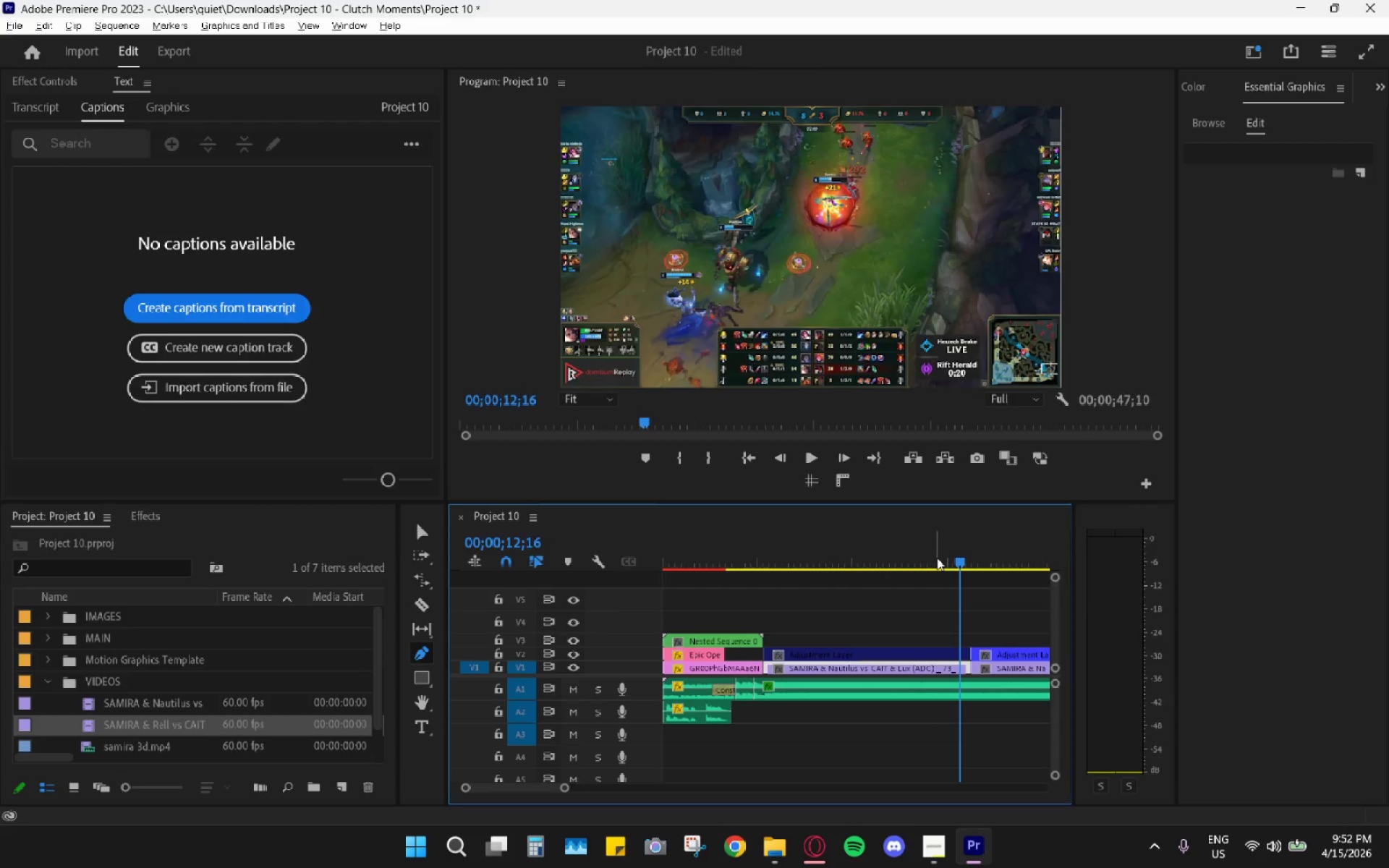 
key(Alt+Tab)
 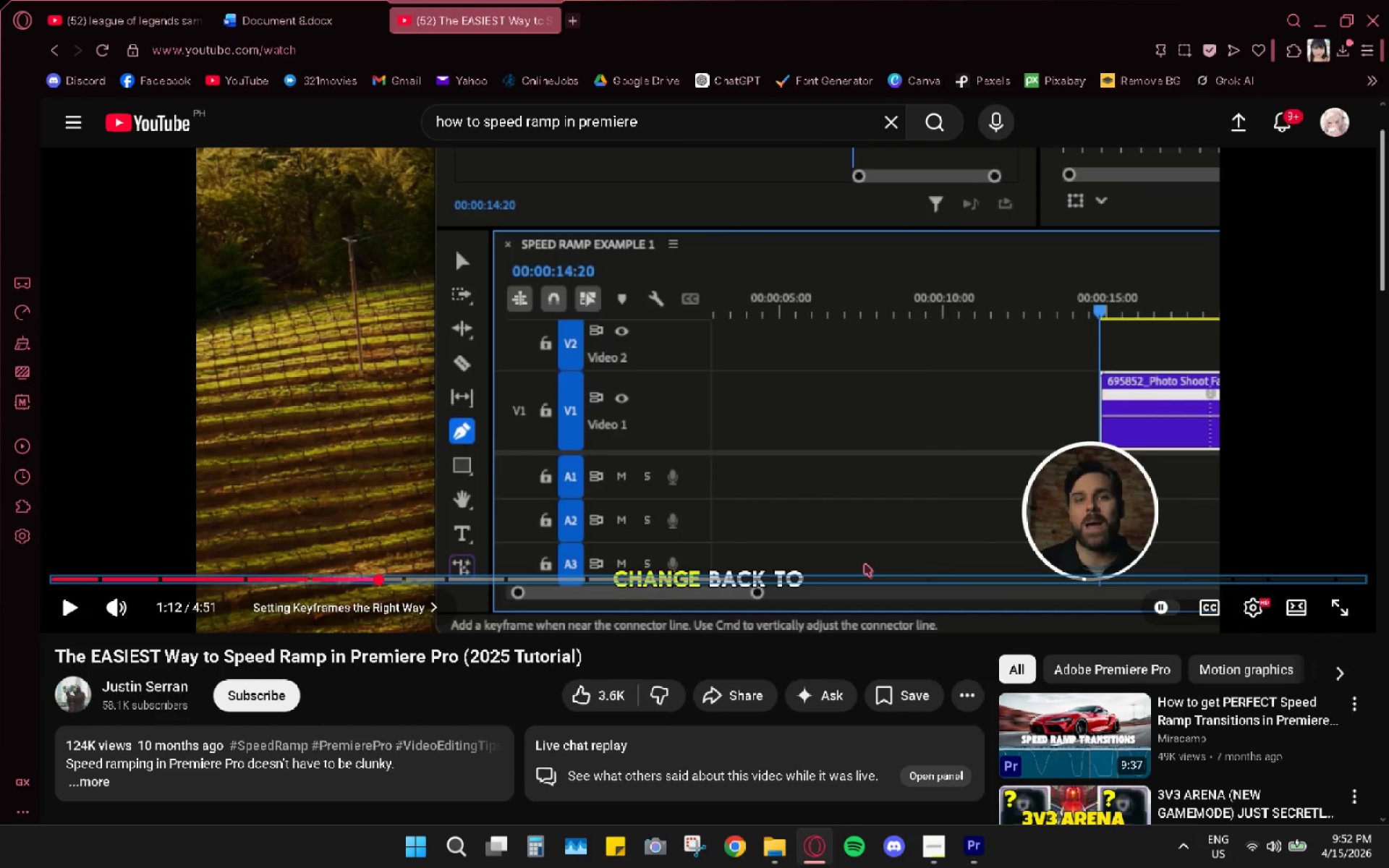 
key(Alt+AltLeft)
 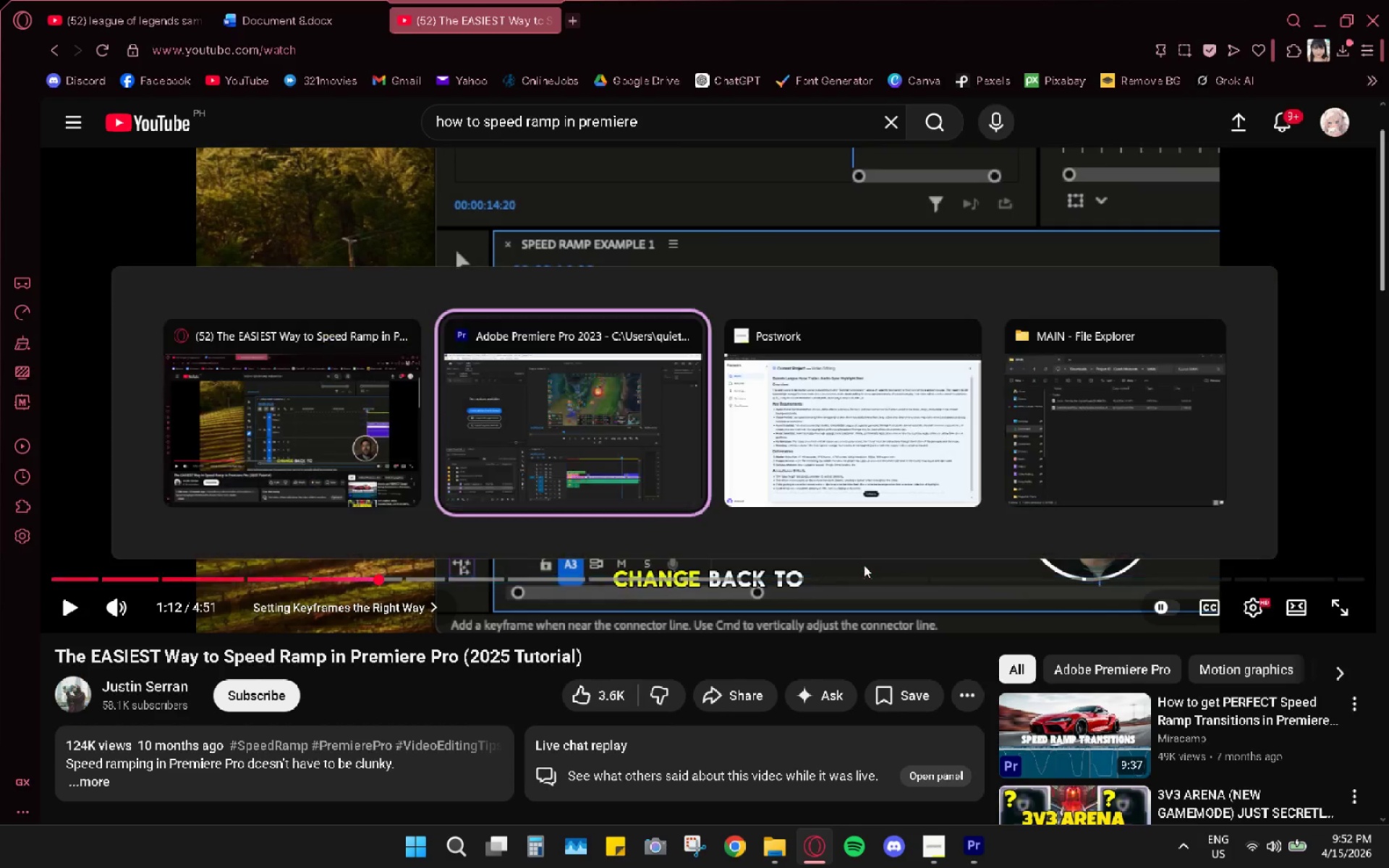 
key(Alt+Tab)
 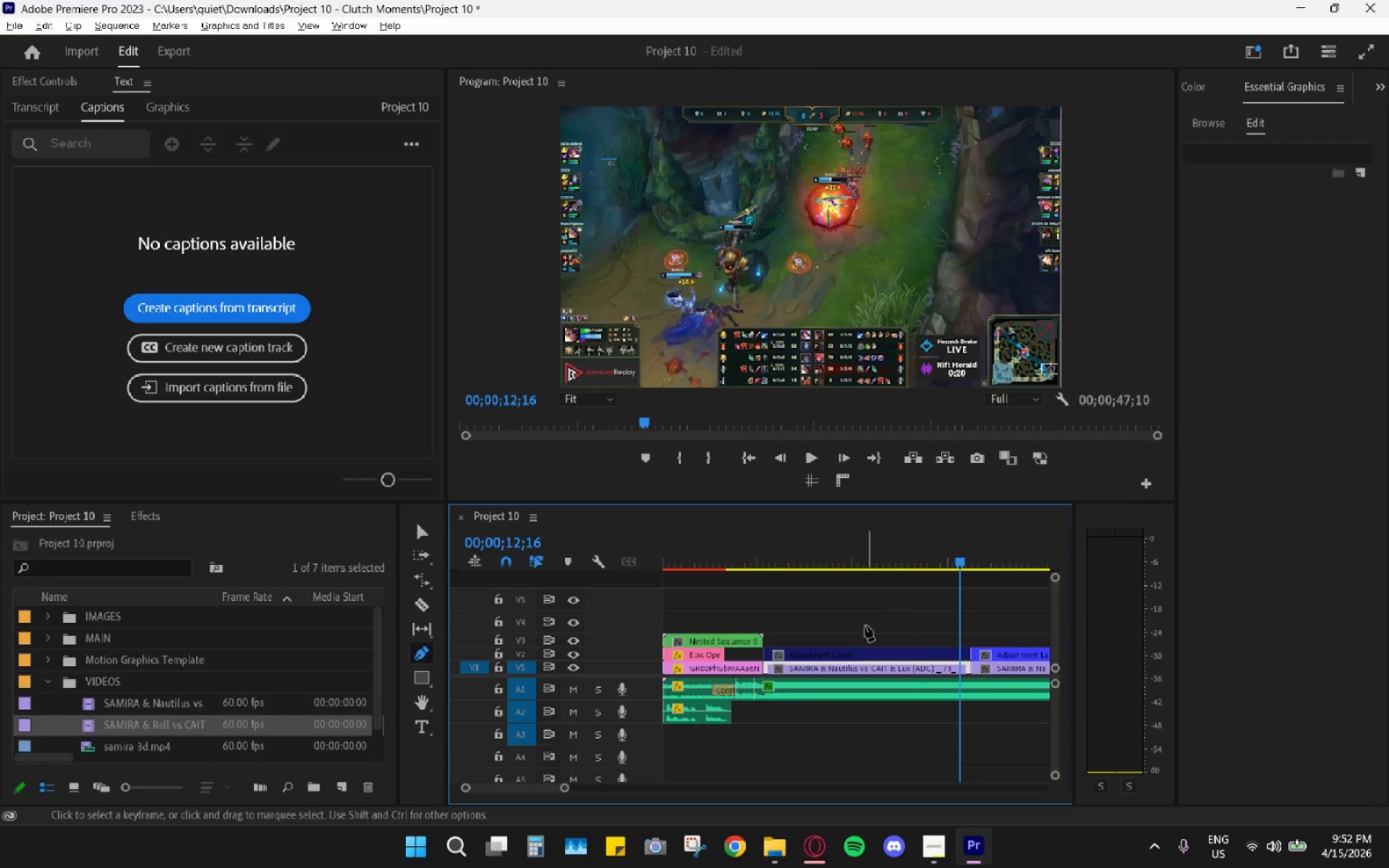 
key(Alt+AltLeft)
 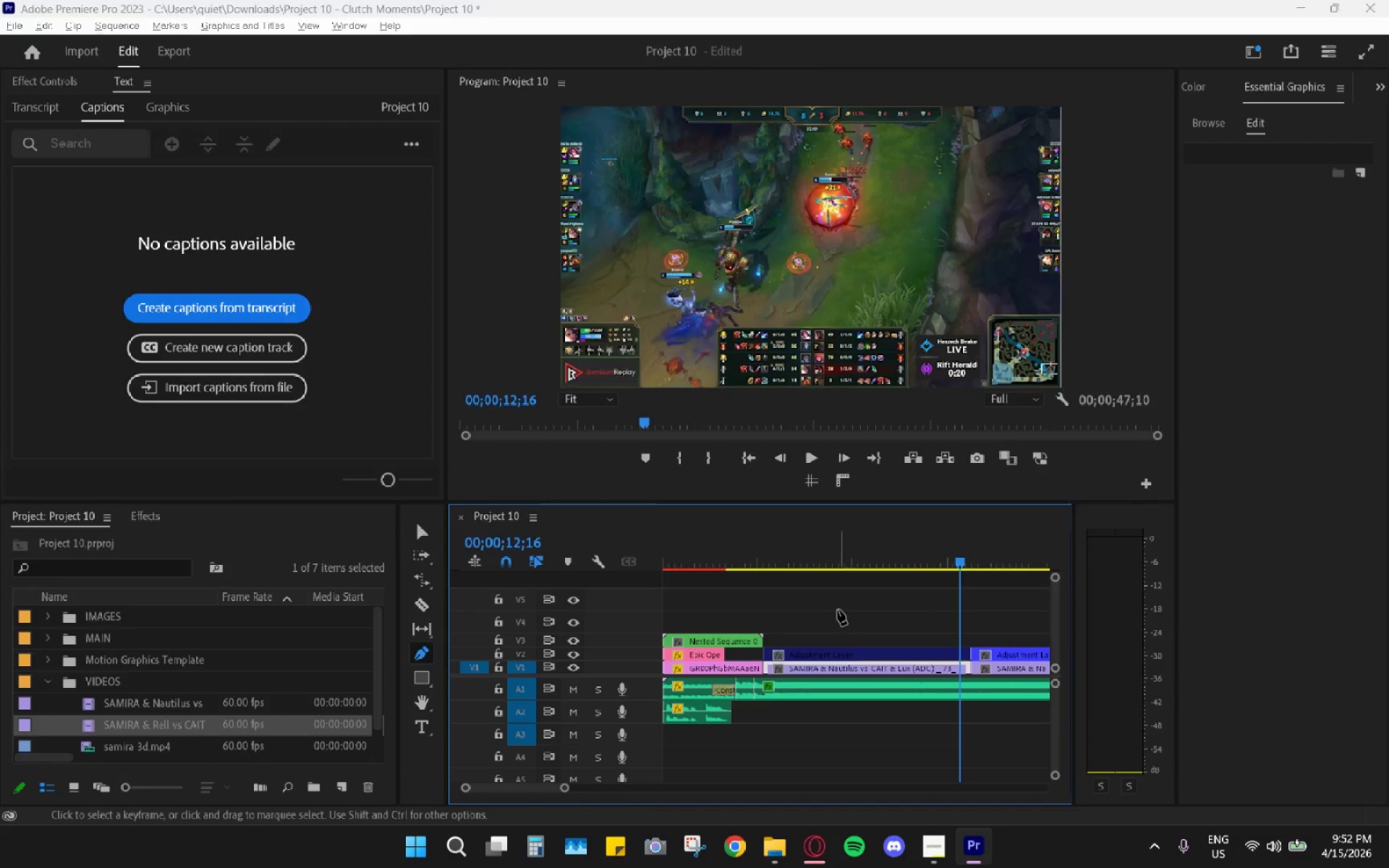 
key(Alt+Tab)
 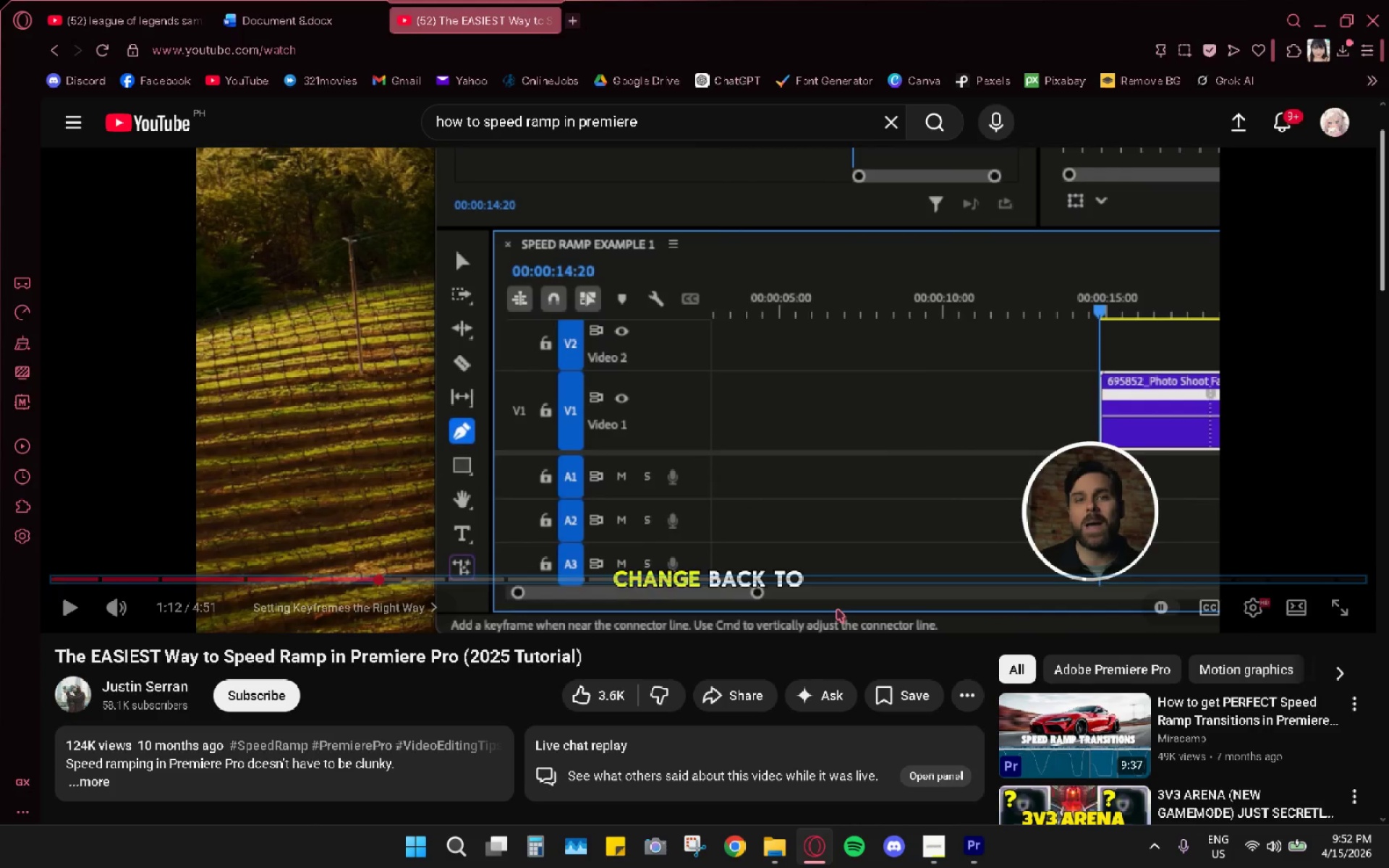 
key(Space)
 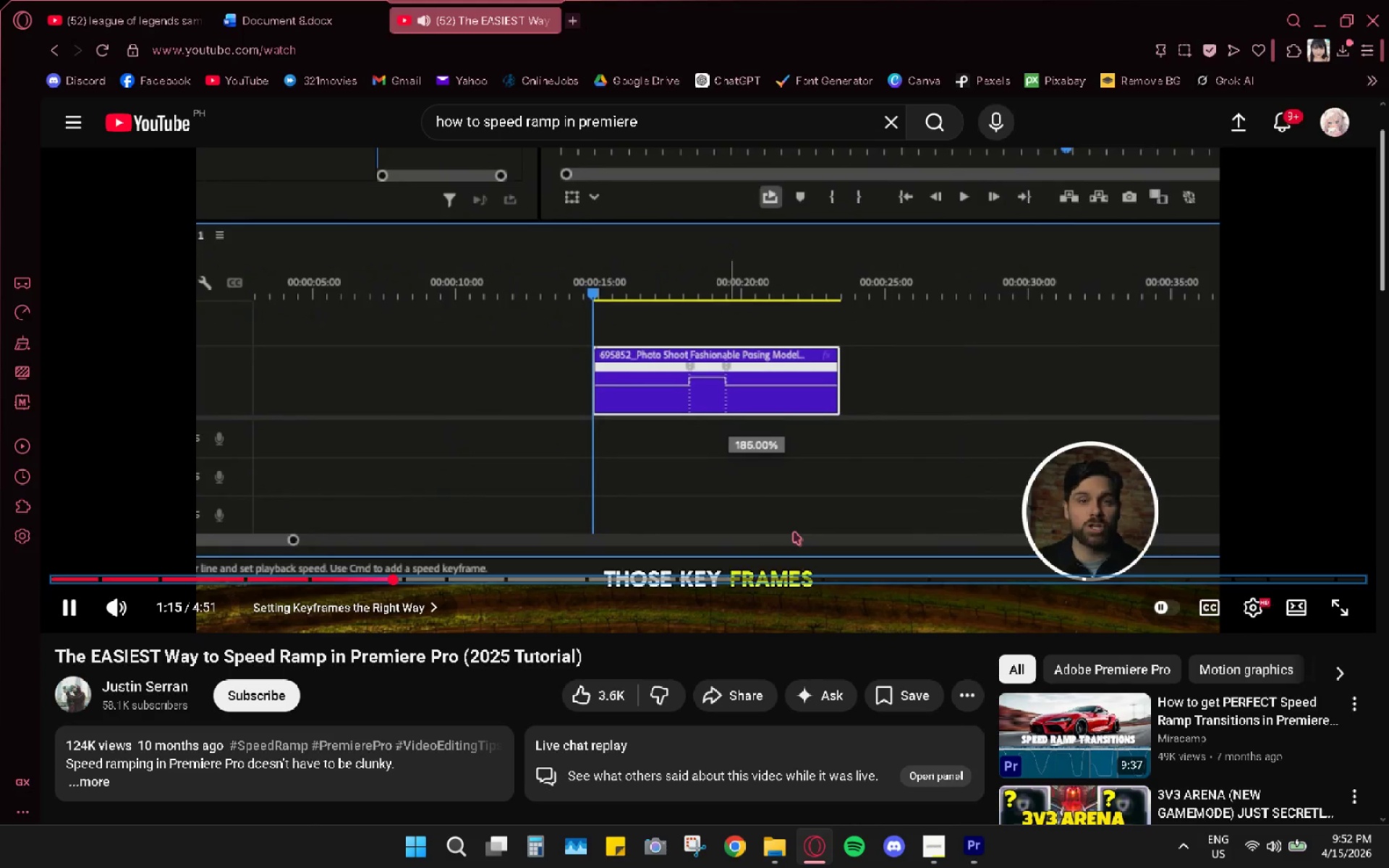 
key(Space)
 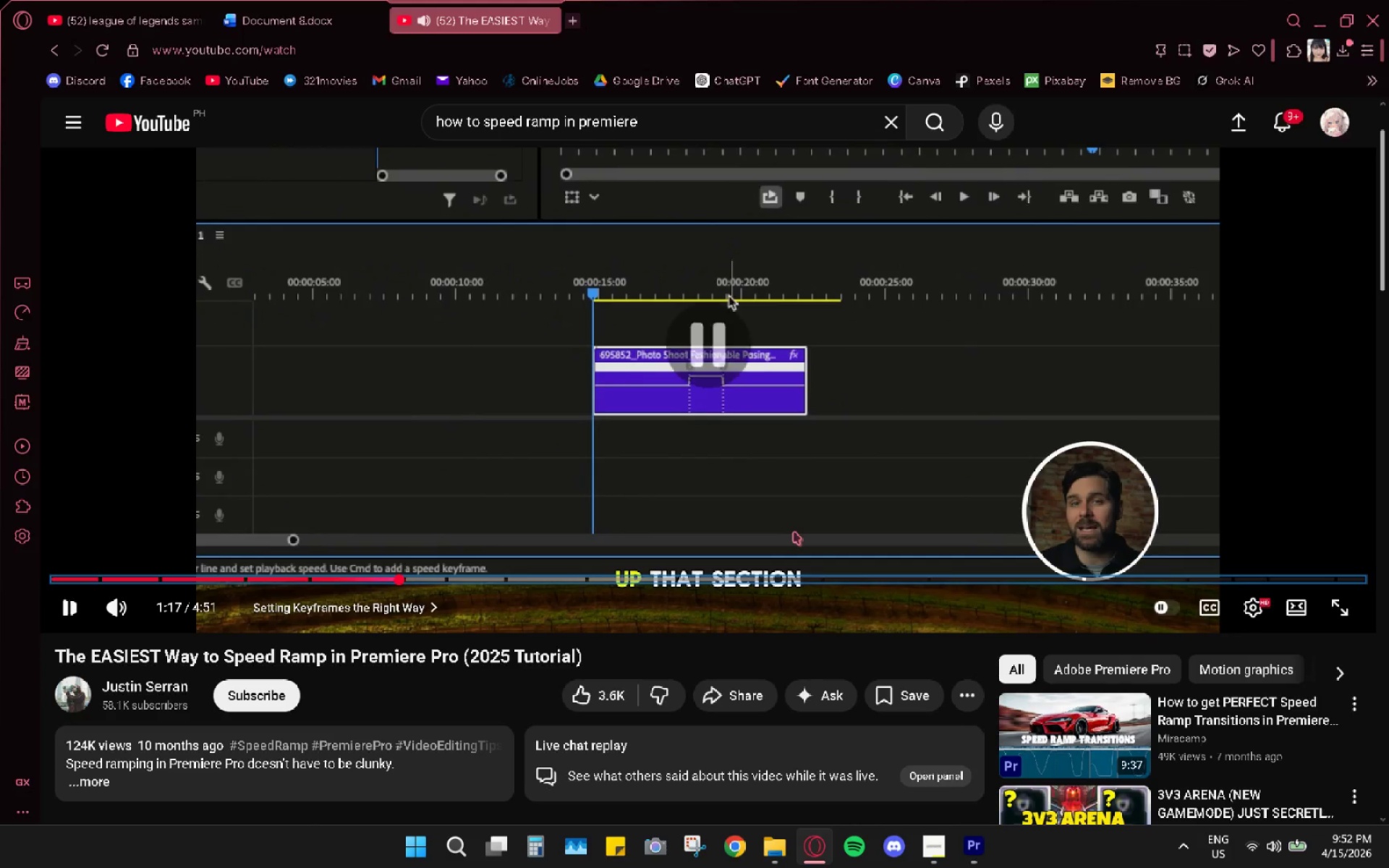 
key(Alt+AltLeft)
 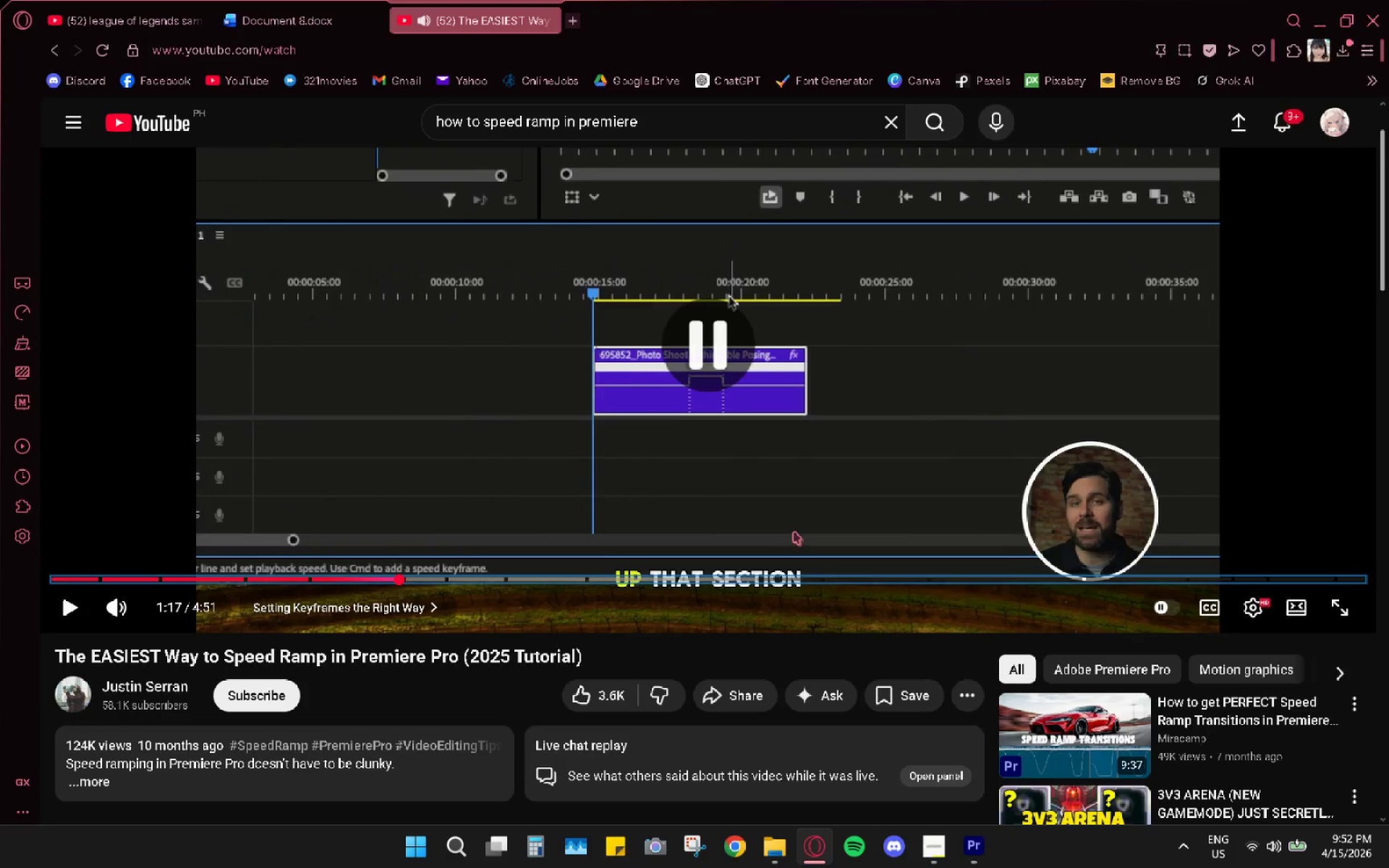 
key(Alt+Tab)
 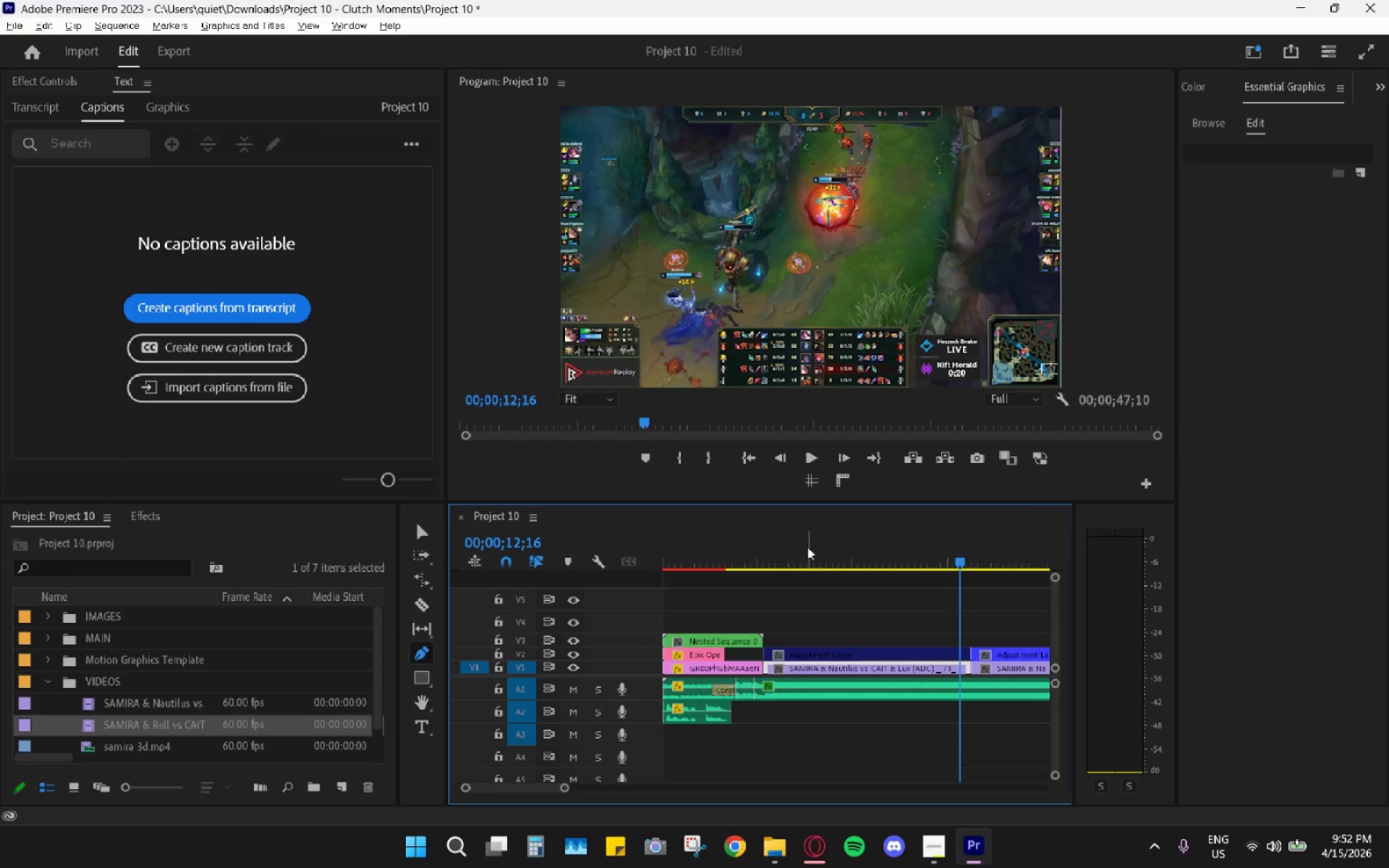 
left_click_drag(start_coordinate=[807, 547], to_coordinate=[775, 554])
 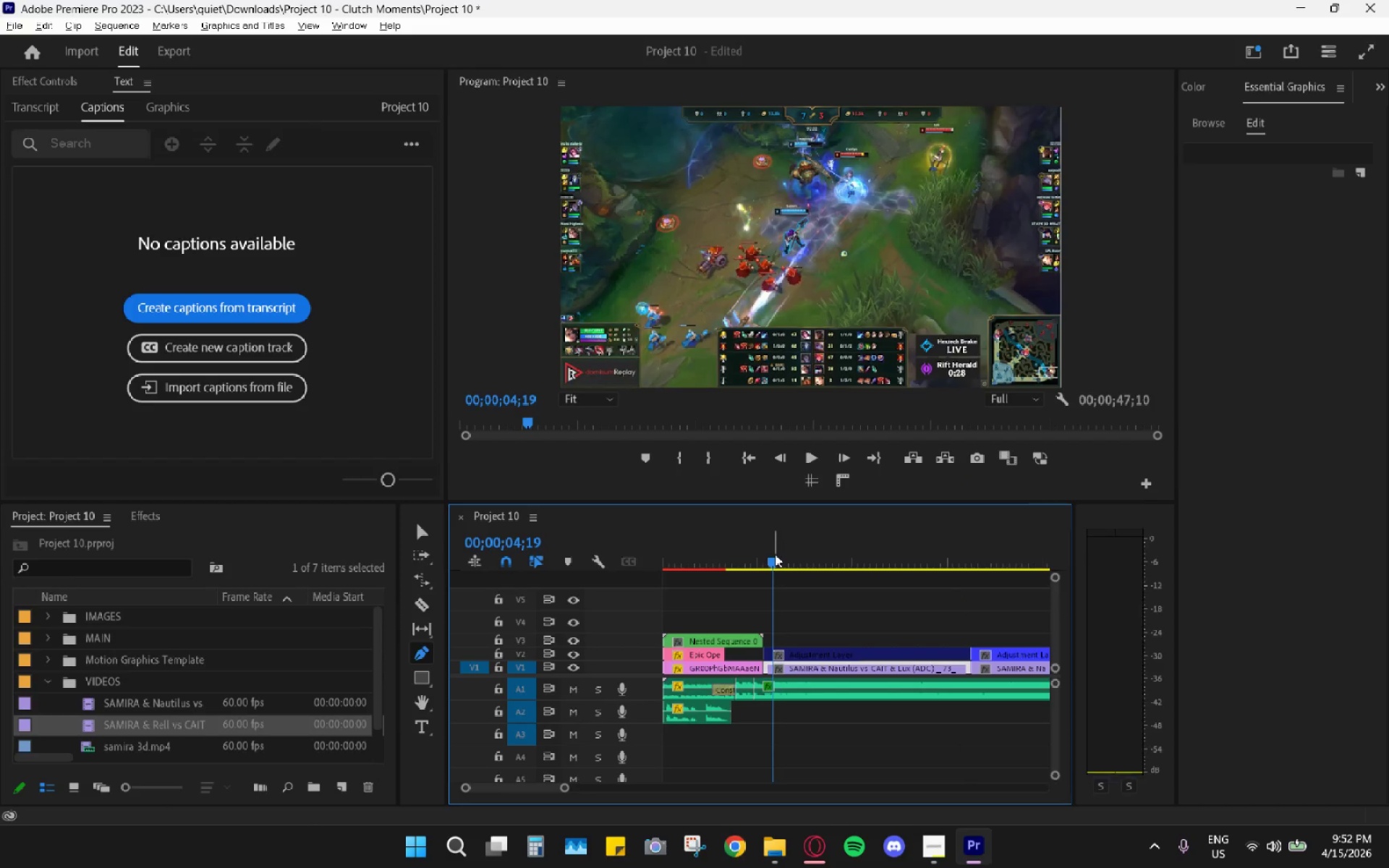 
key(Space)
 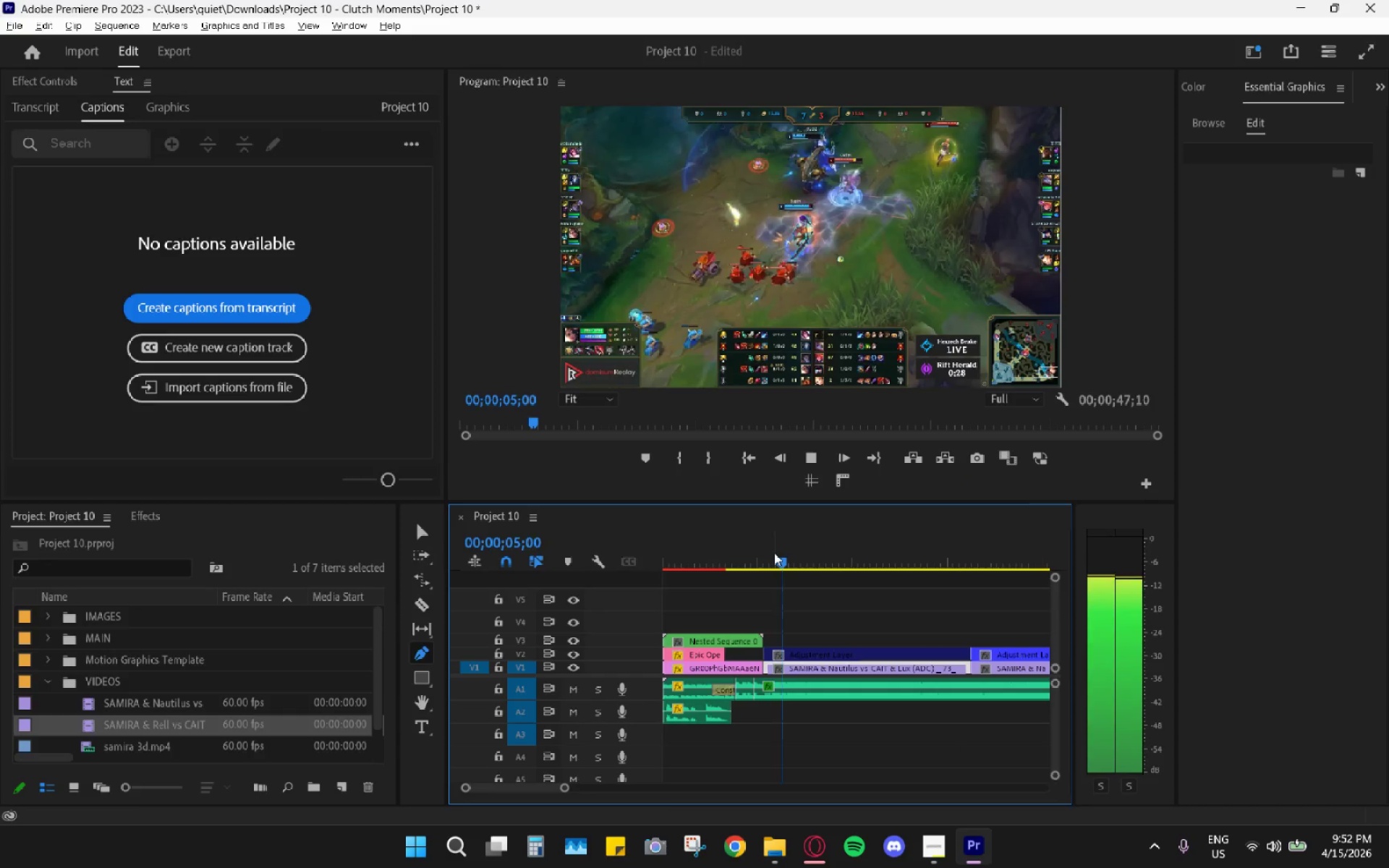 
key(Space)
 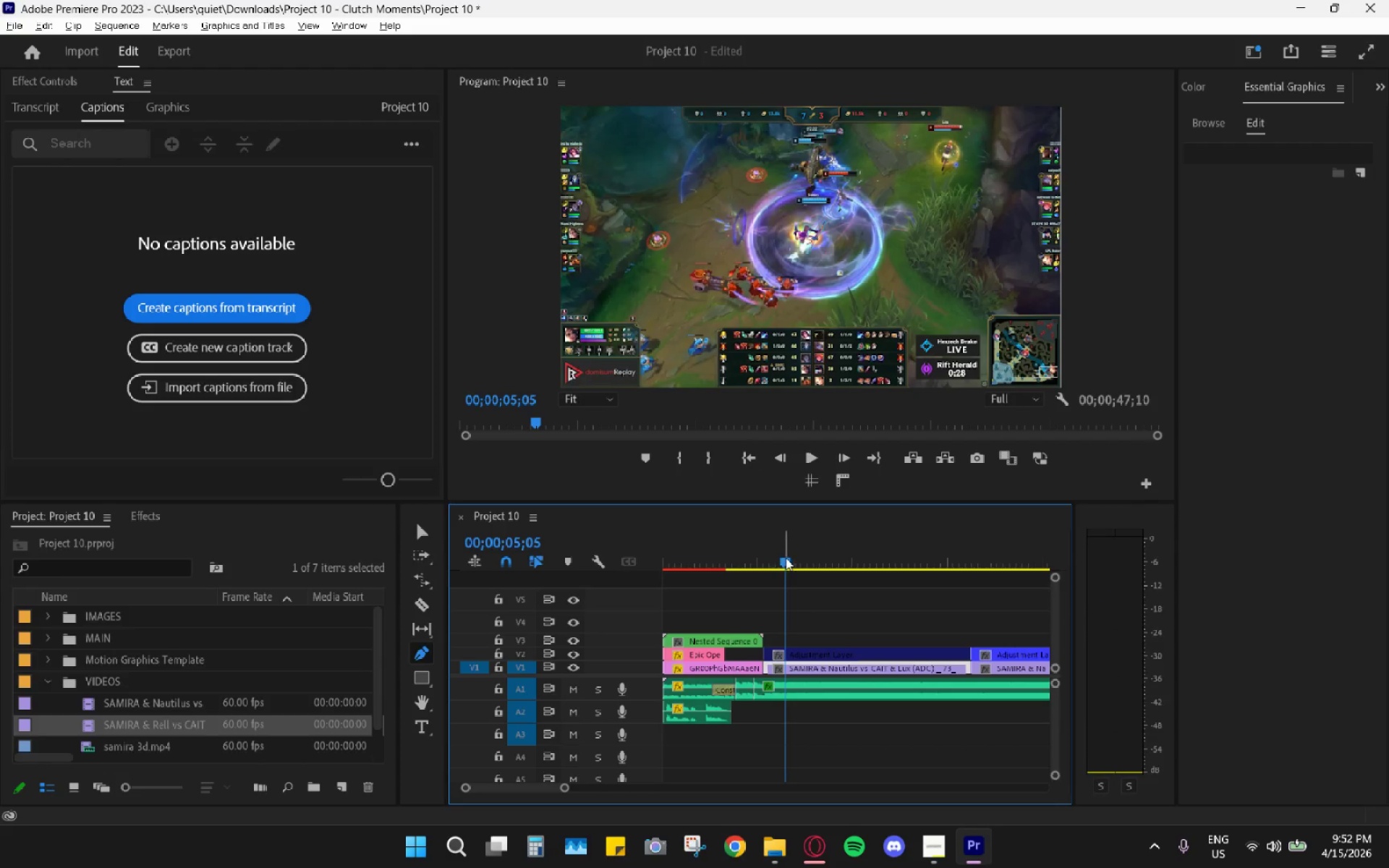 
left_click_drag(start_coordinate=[789, 561], to_coordinate=[1022, 597])
 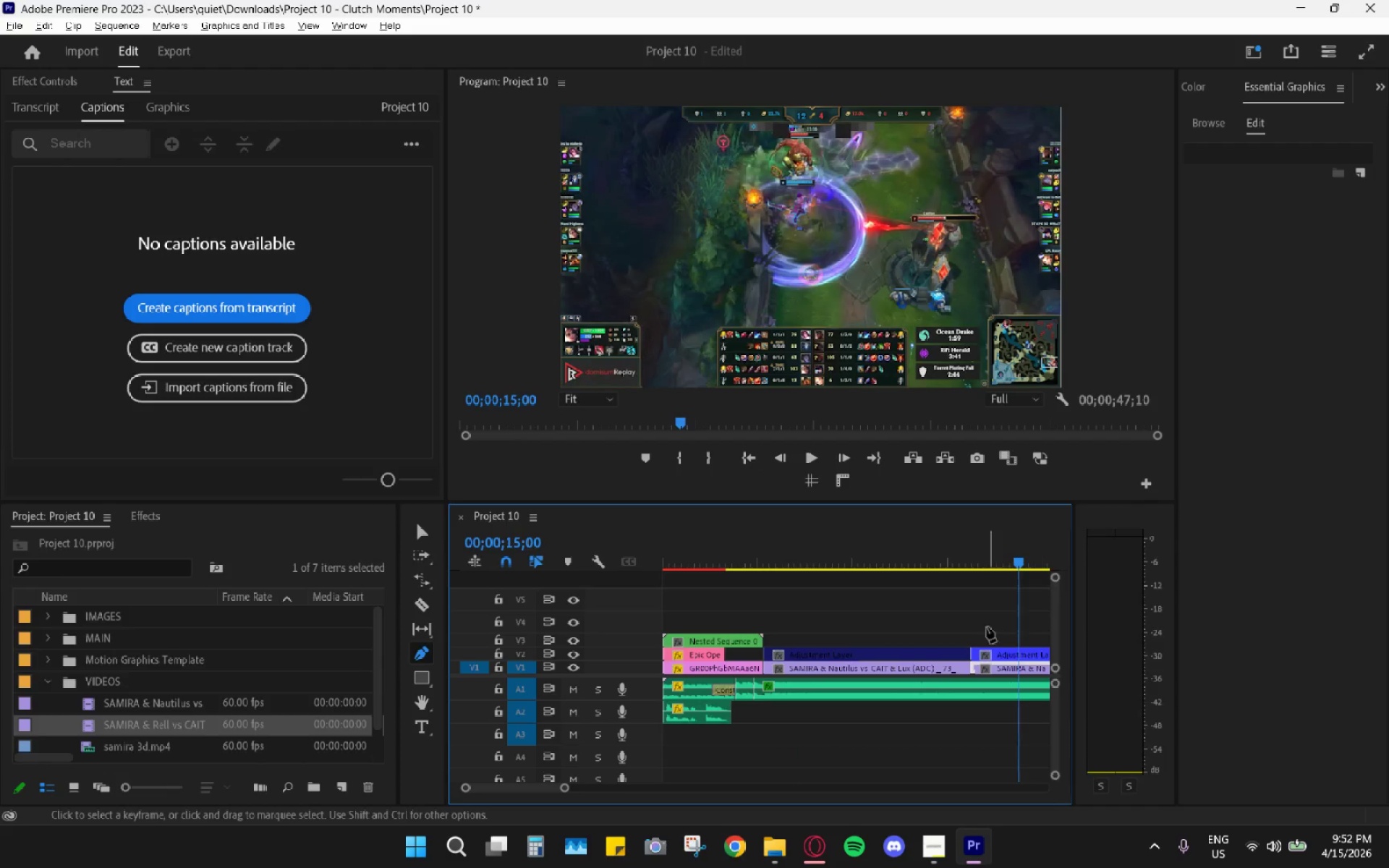 
hold_key(key=AltLeft, duration=0.55)
scroll: coordinate [956, 646], scroll_direction: down, amount: 11.0
 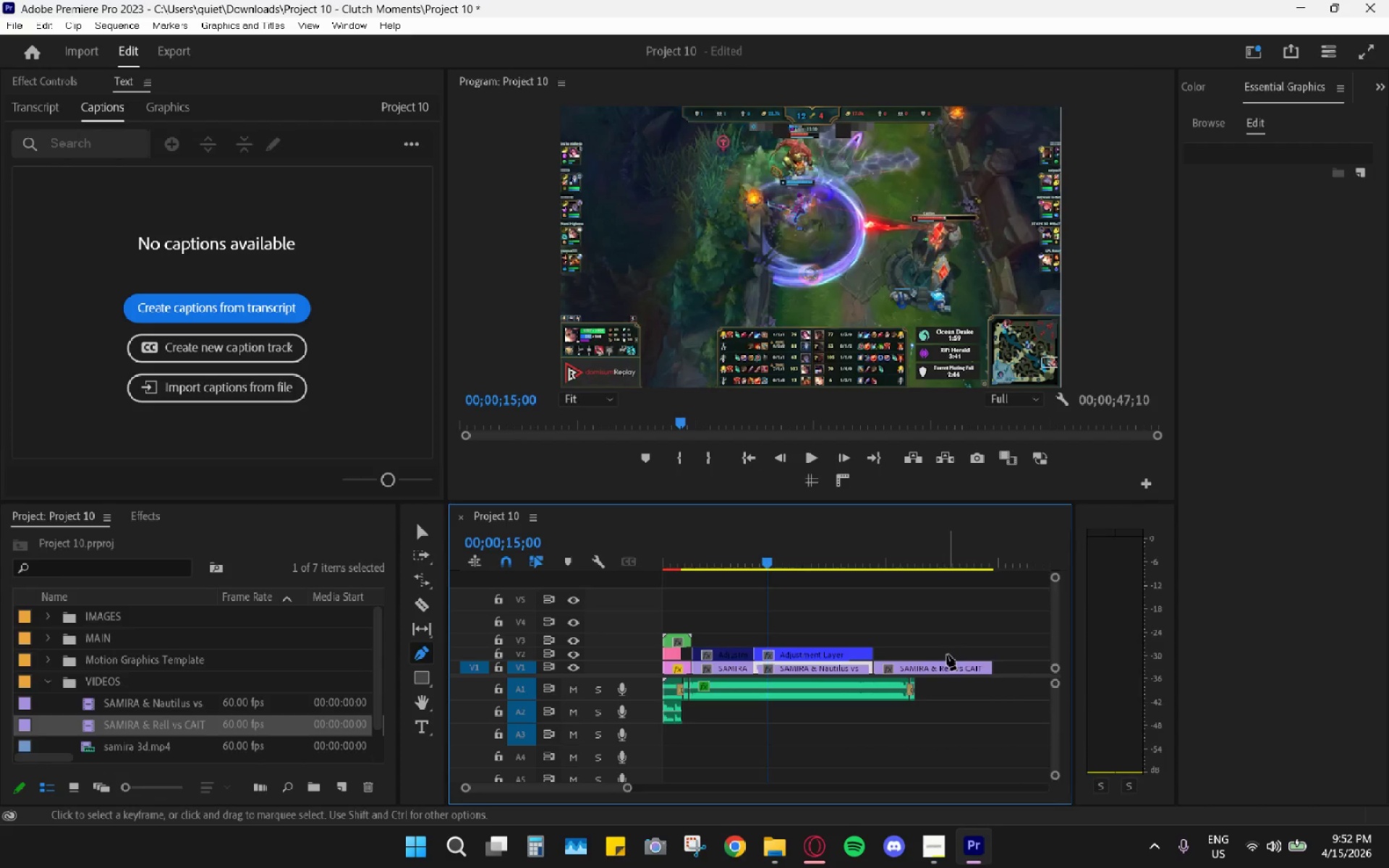 
right_click([943, 660])
 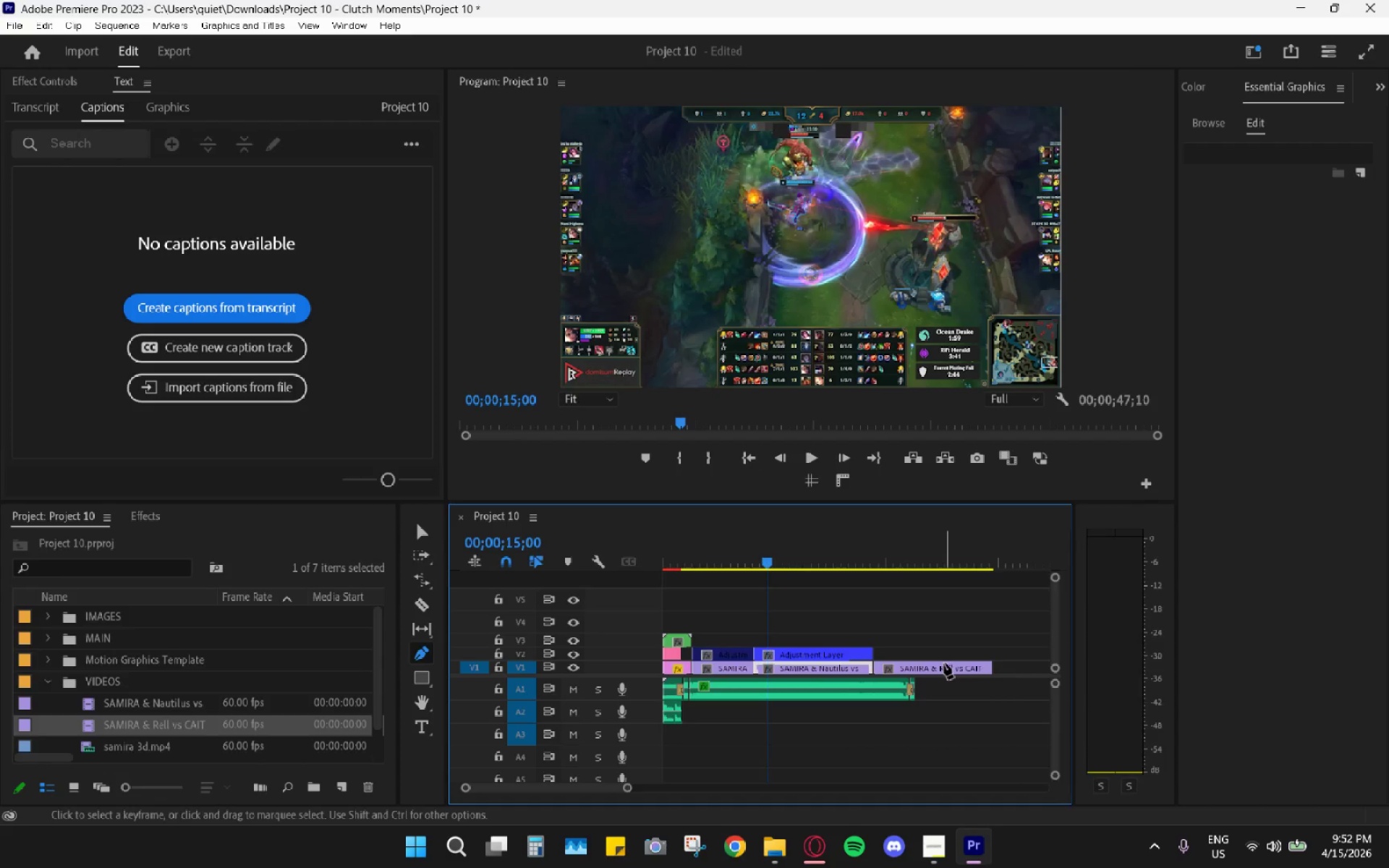 
right_click([946, 670])
 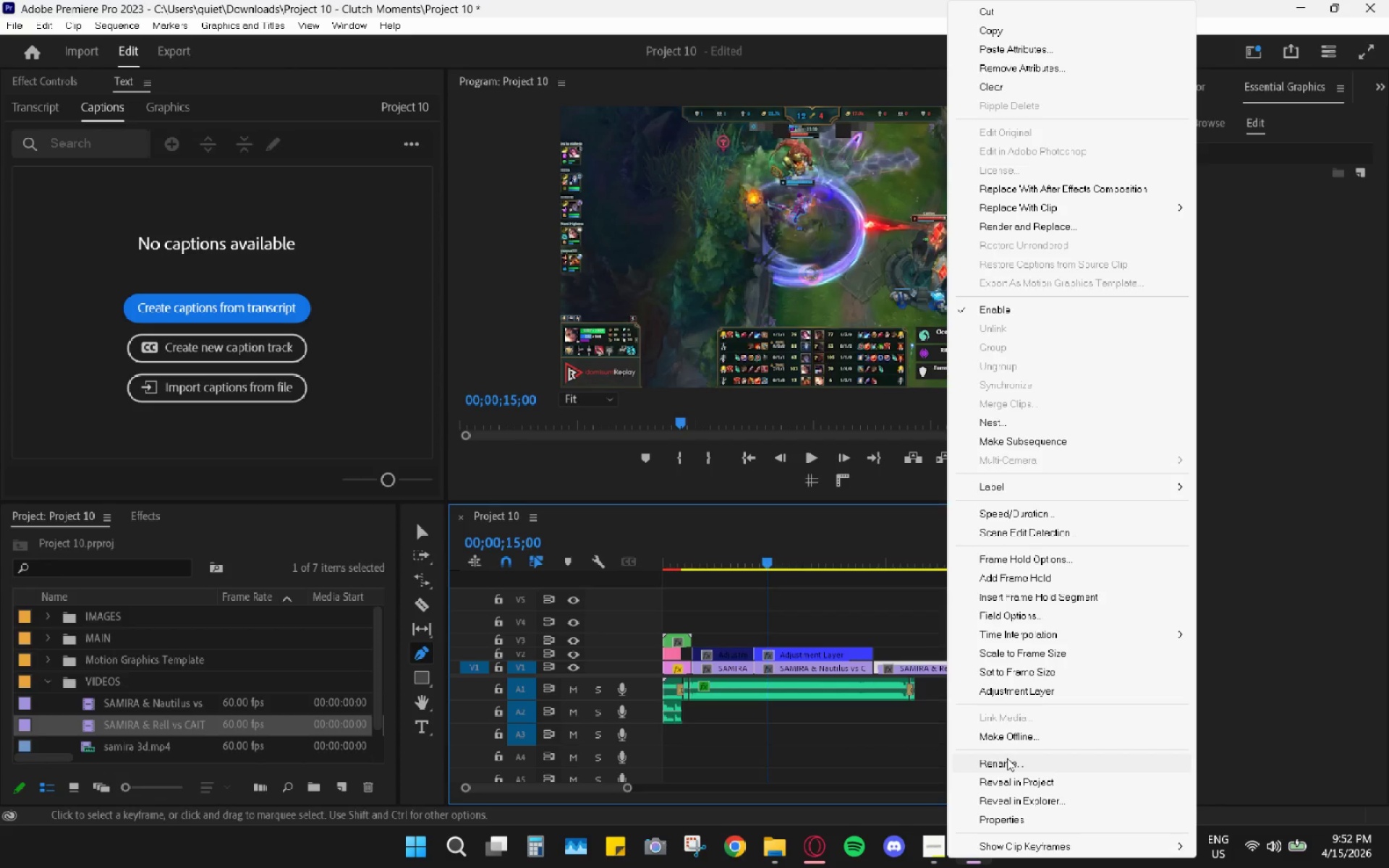 
left_click([1002, 850])
 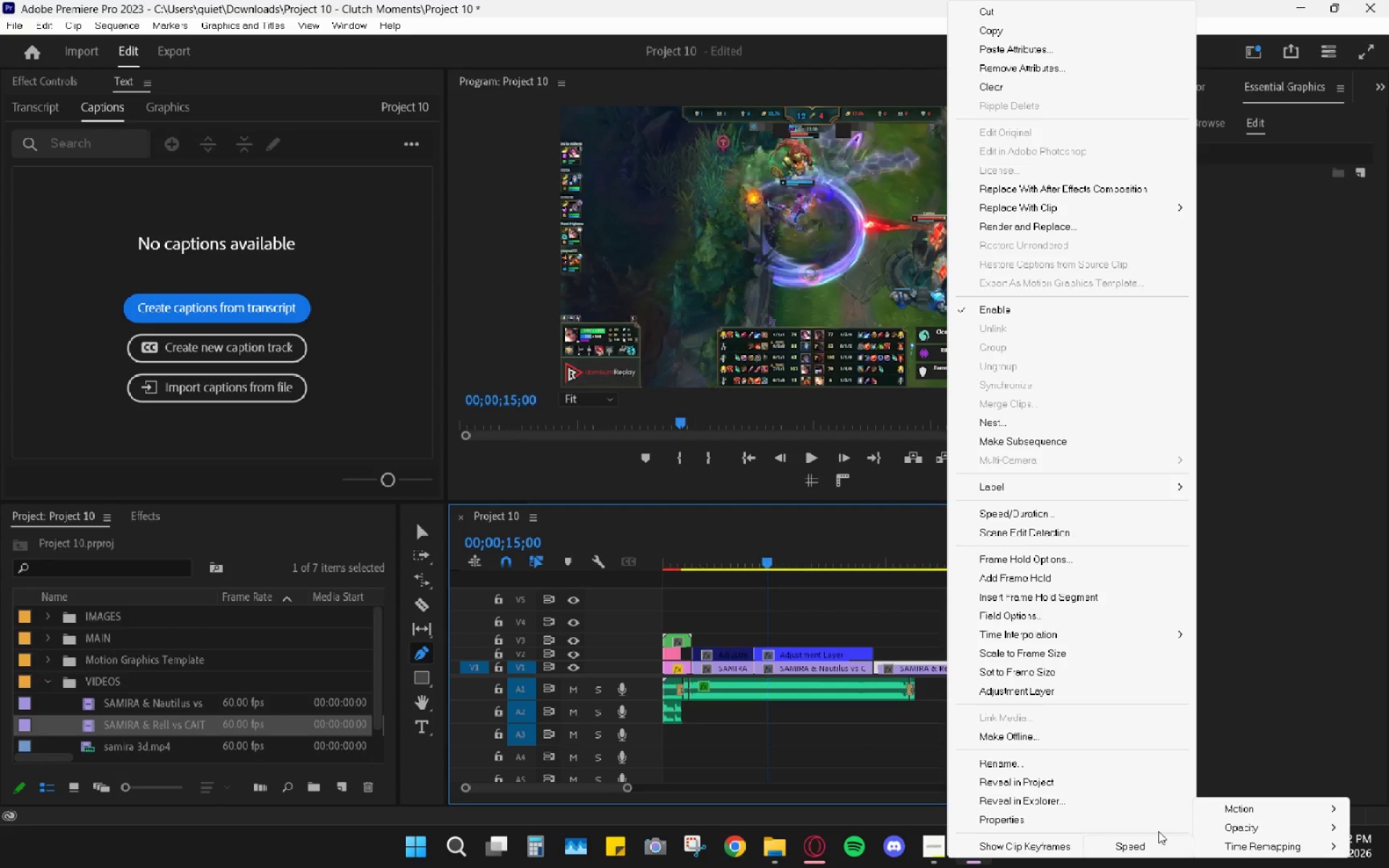 
left_click([1144, 843])
 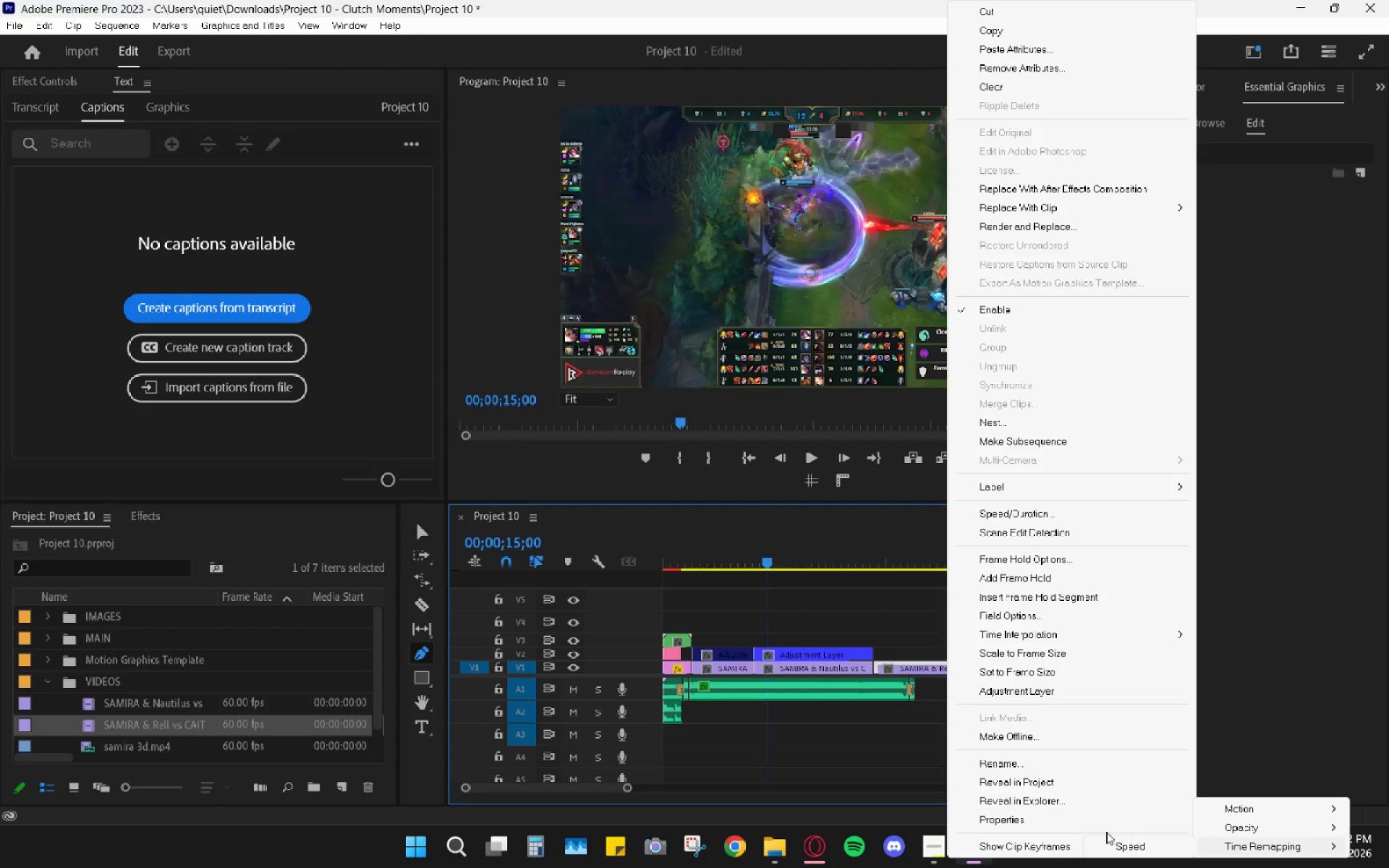 
left_click([1113, 841])
 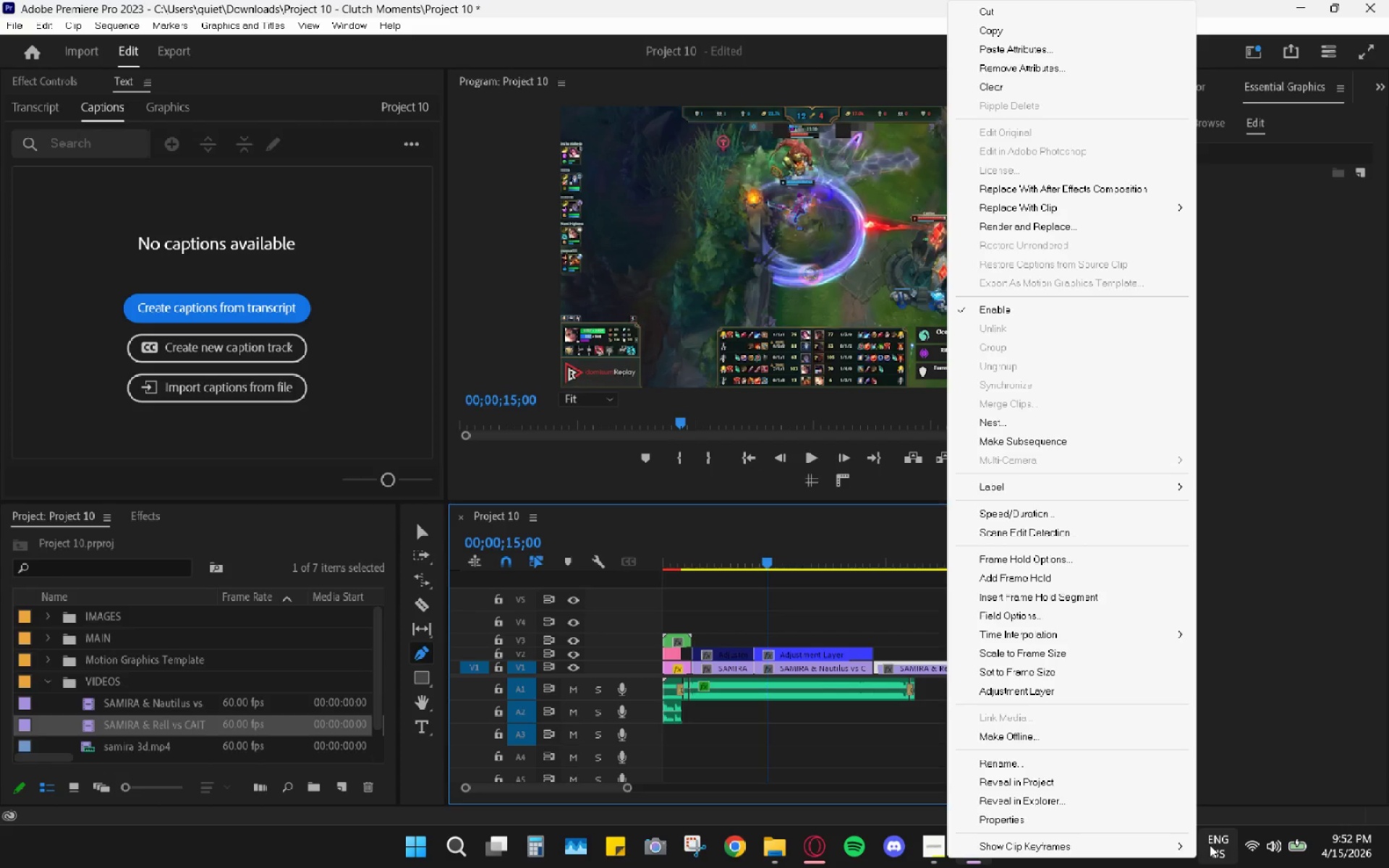 
left_click([1171, 846])